 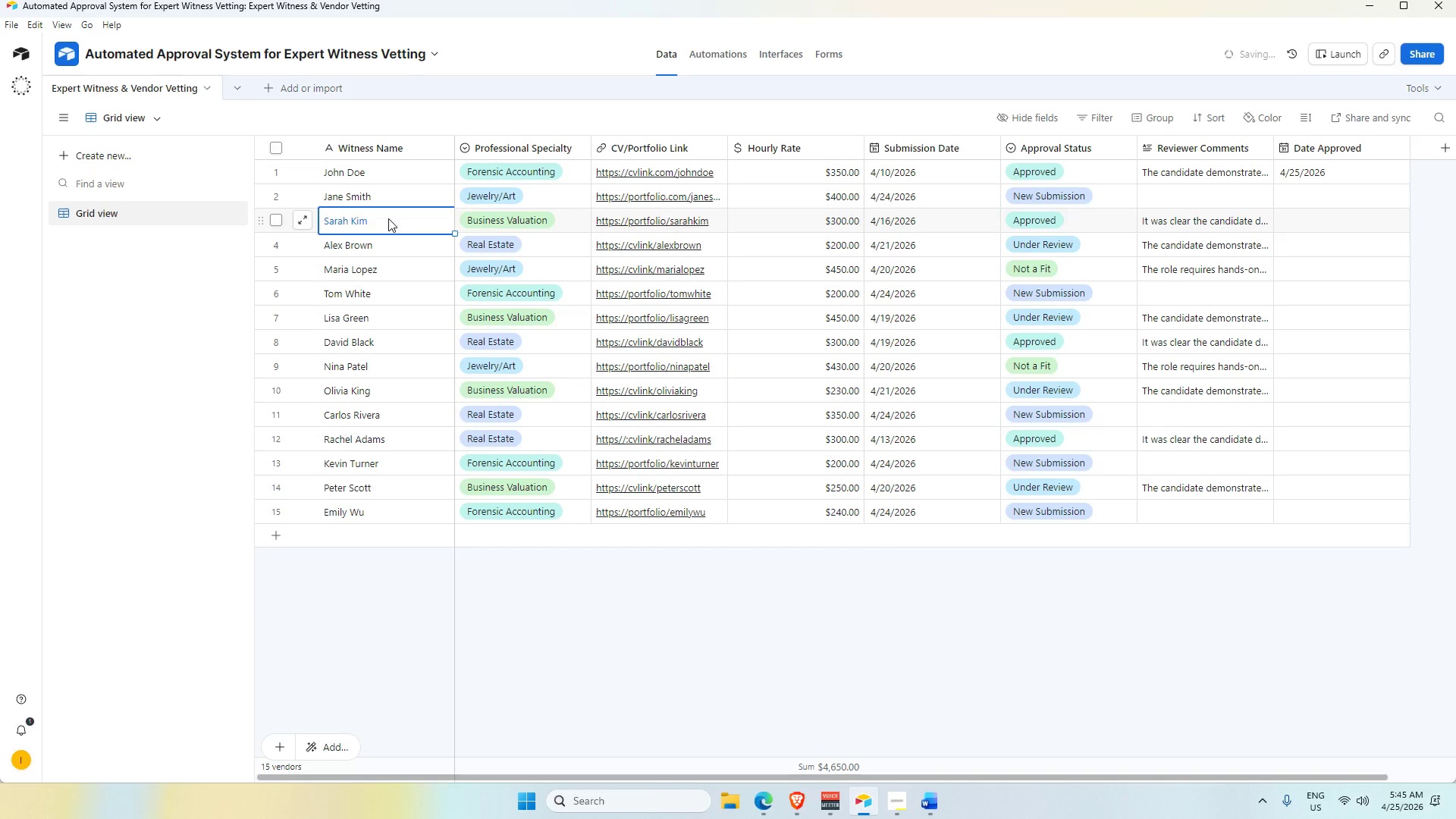 
key(Tab)
 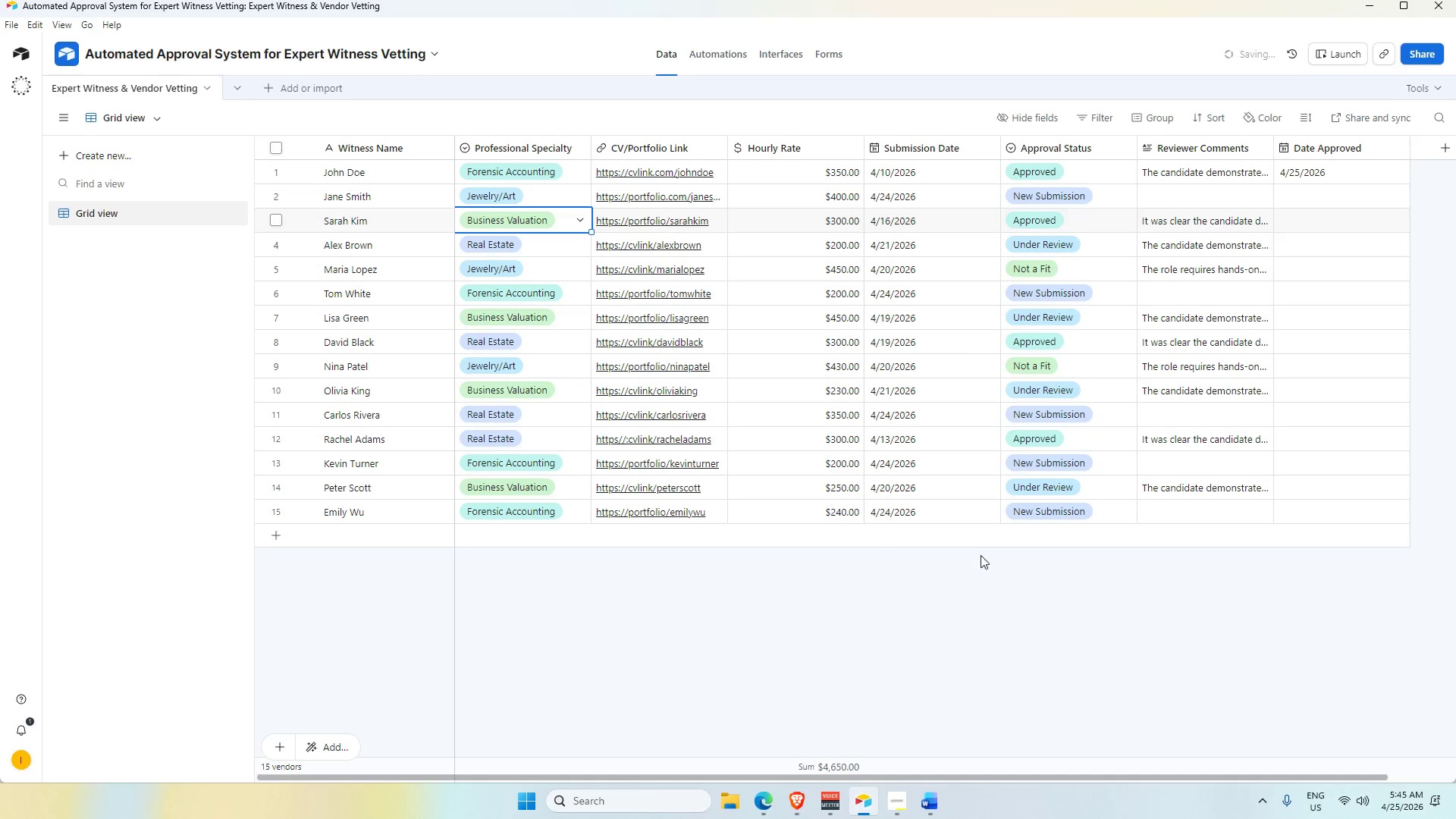 
key(Tab)
 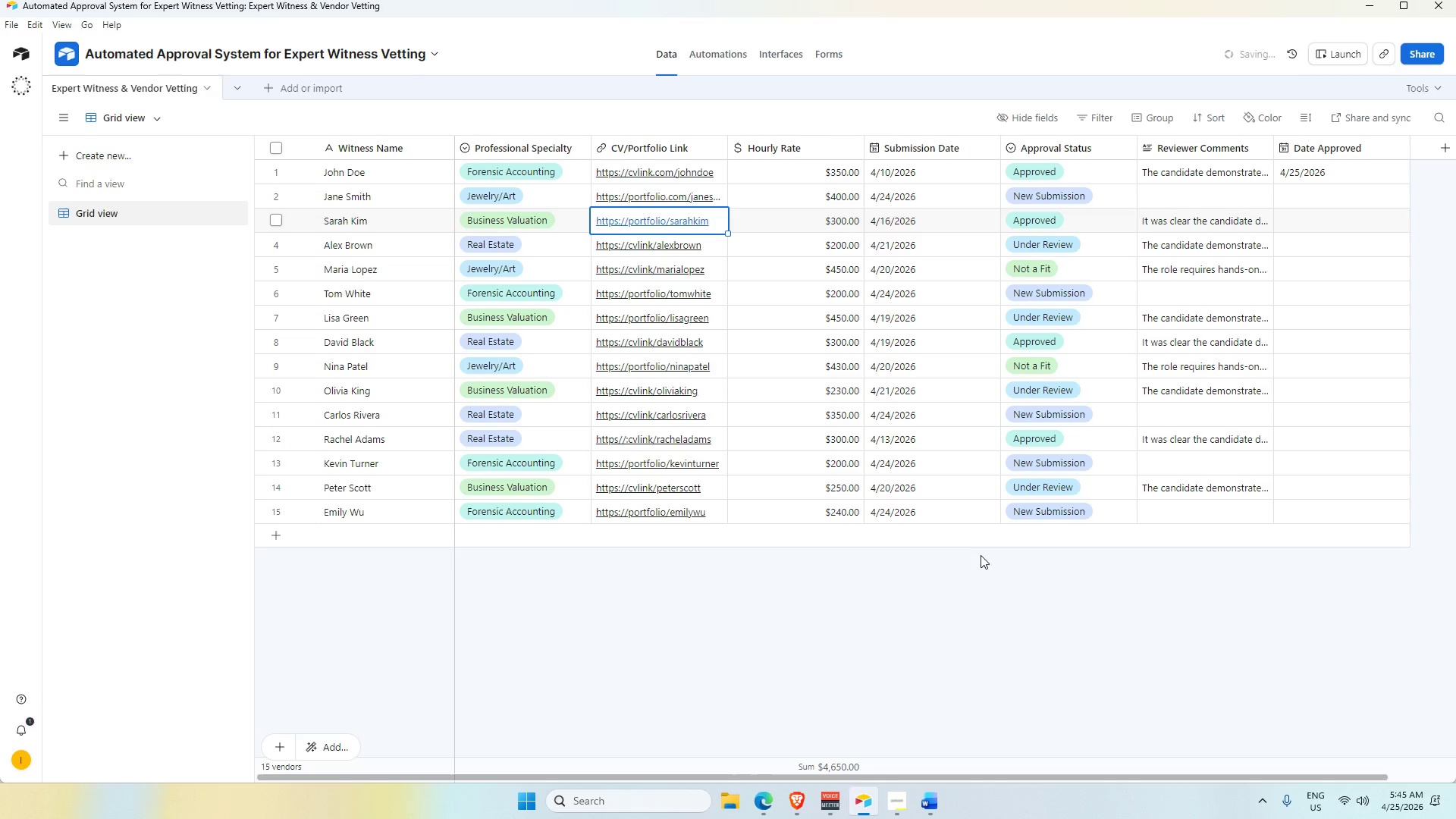 
key(Tab)
 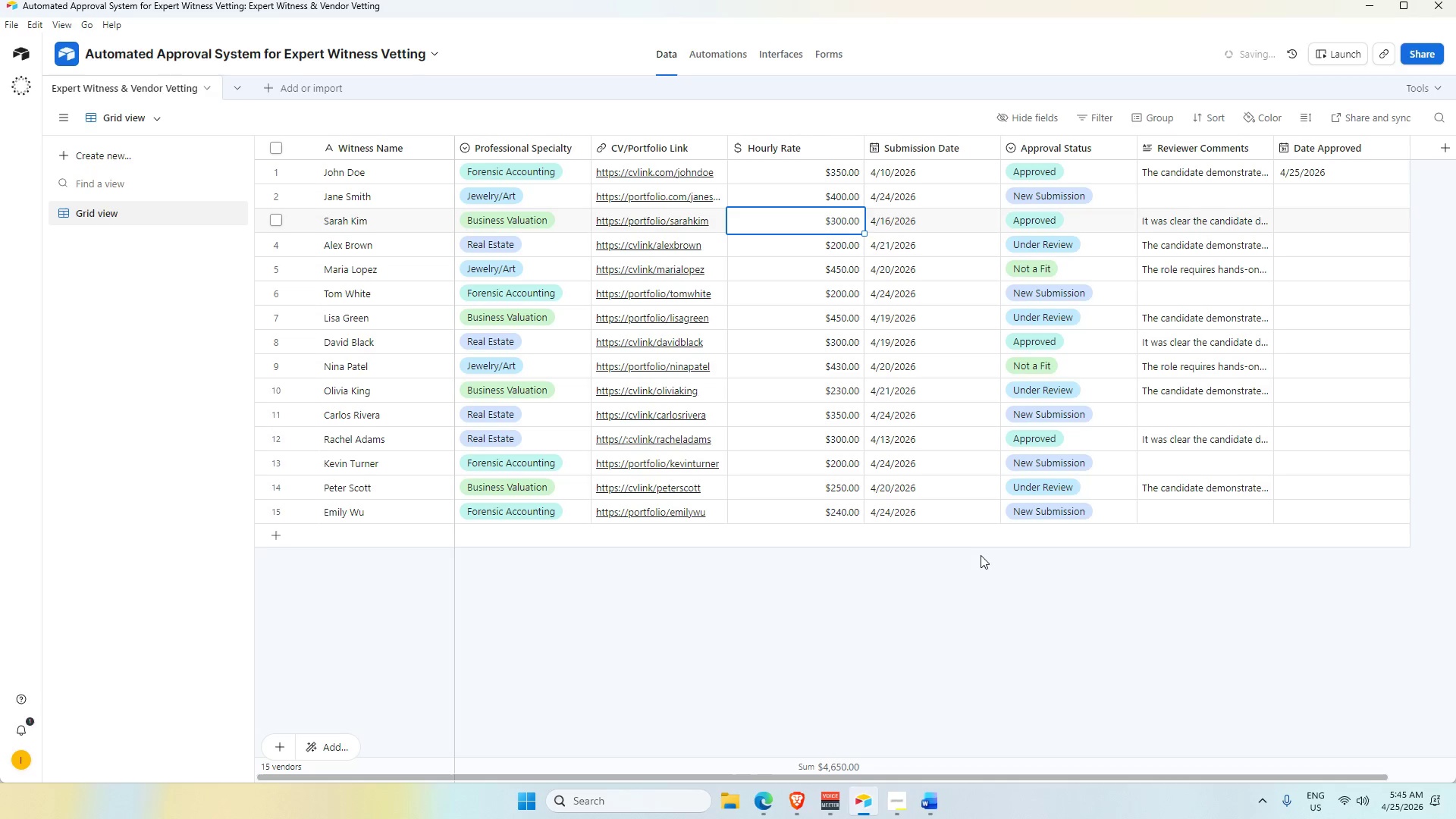 
key(Tab)
 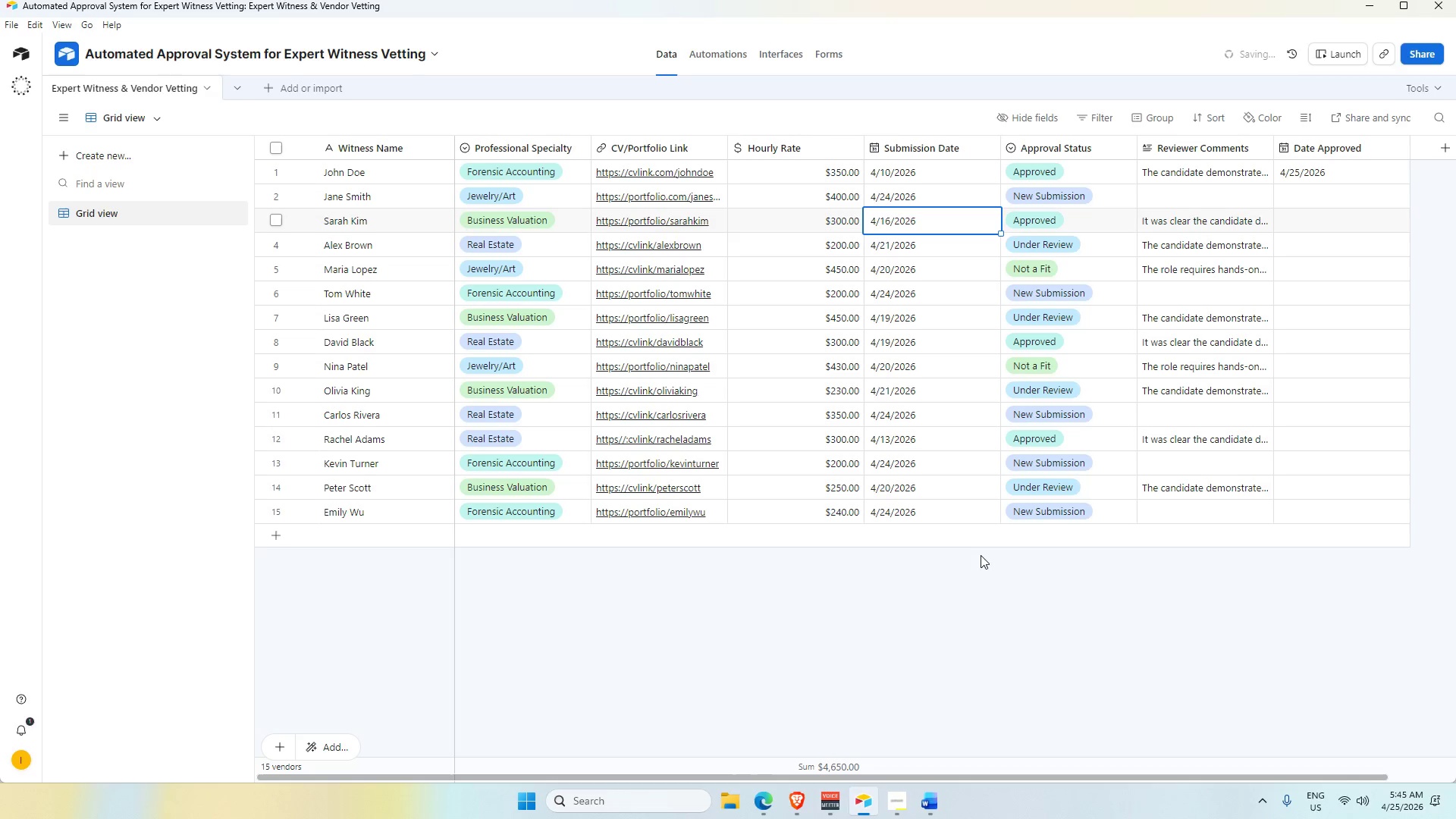 
key(Tab)
 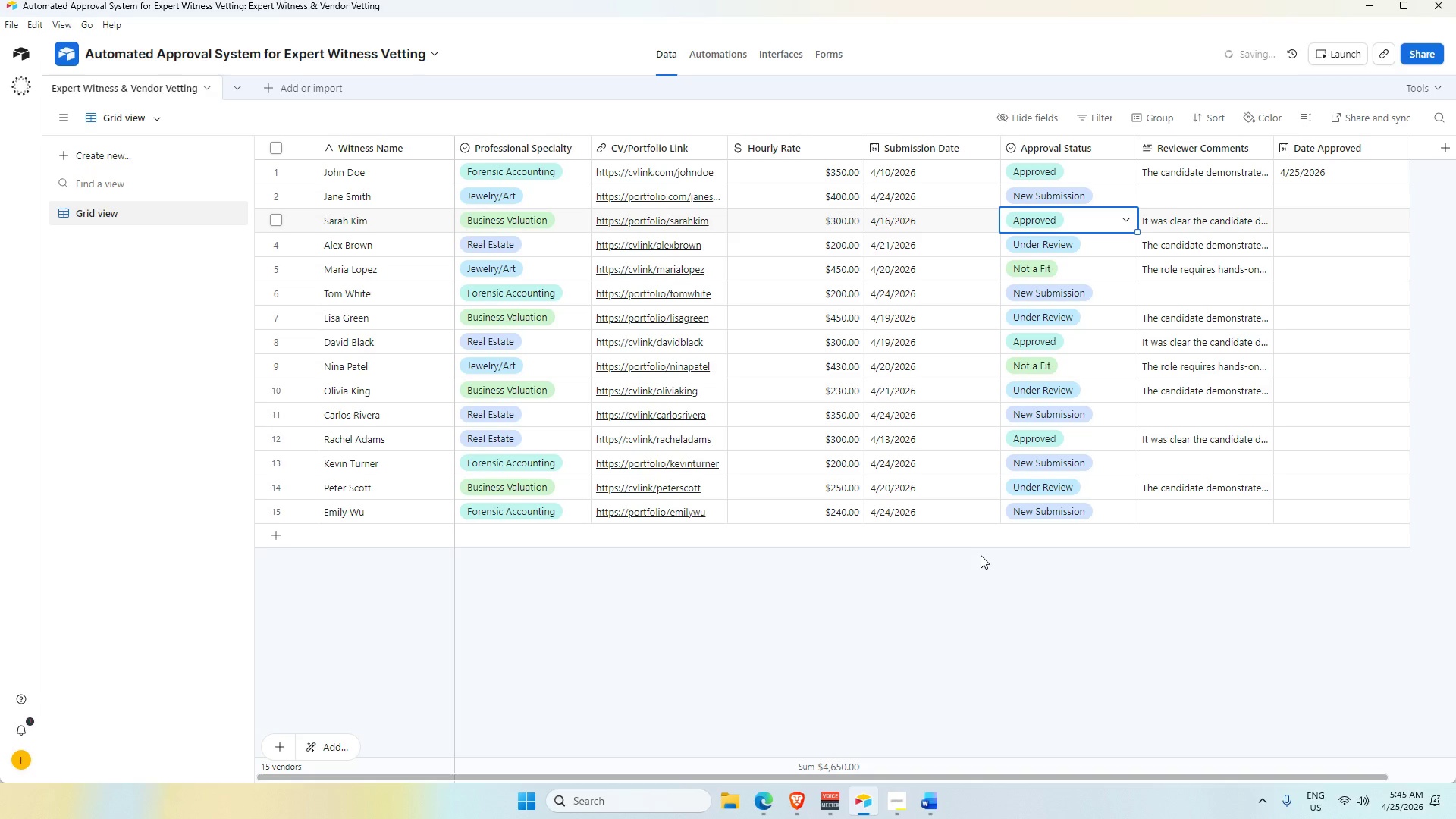 
key(Tab)
 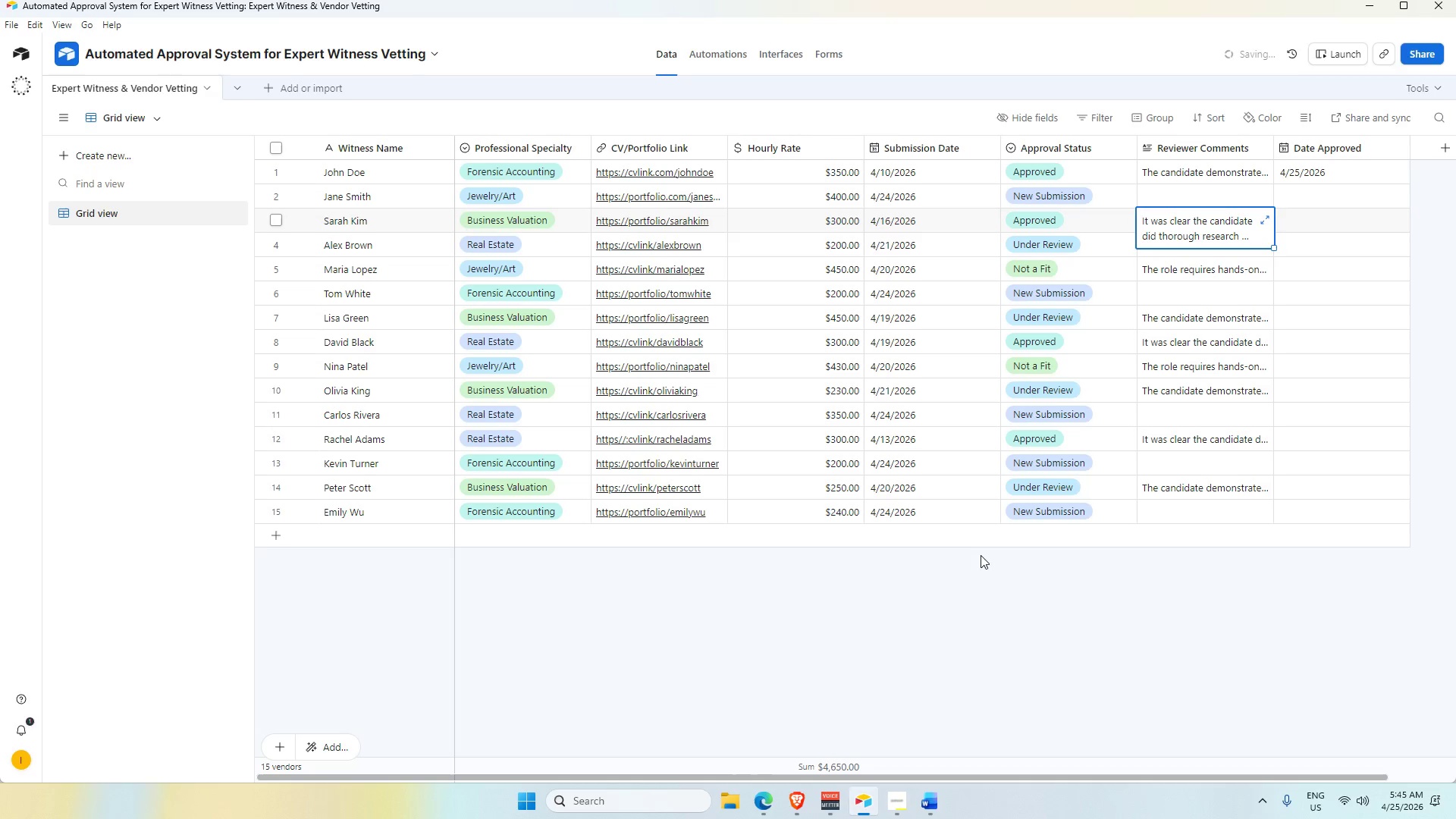 
key(Tab)
 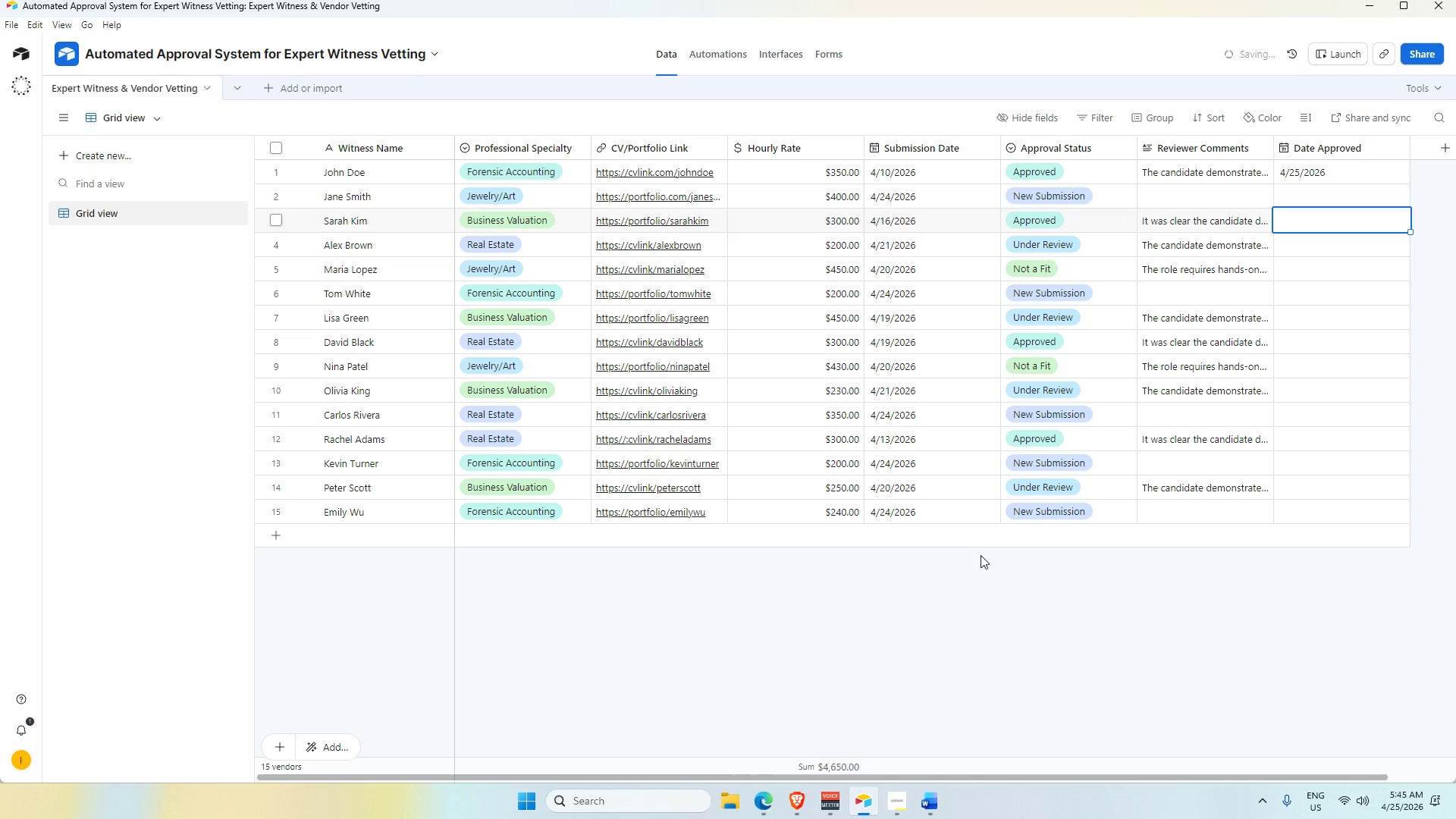 
key(Tab)
 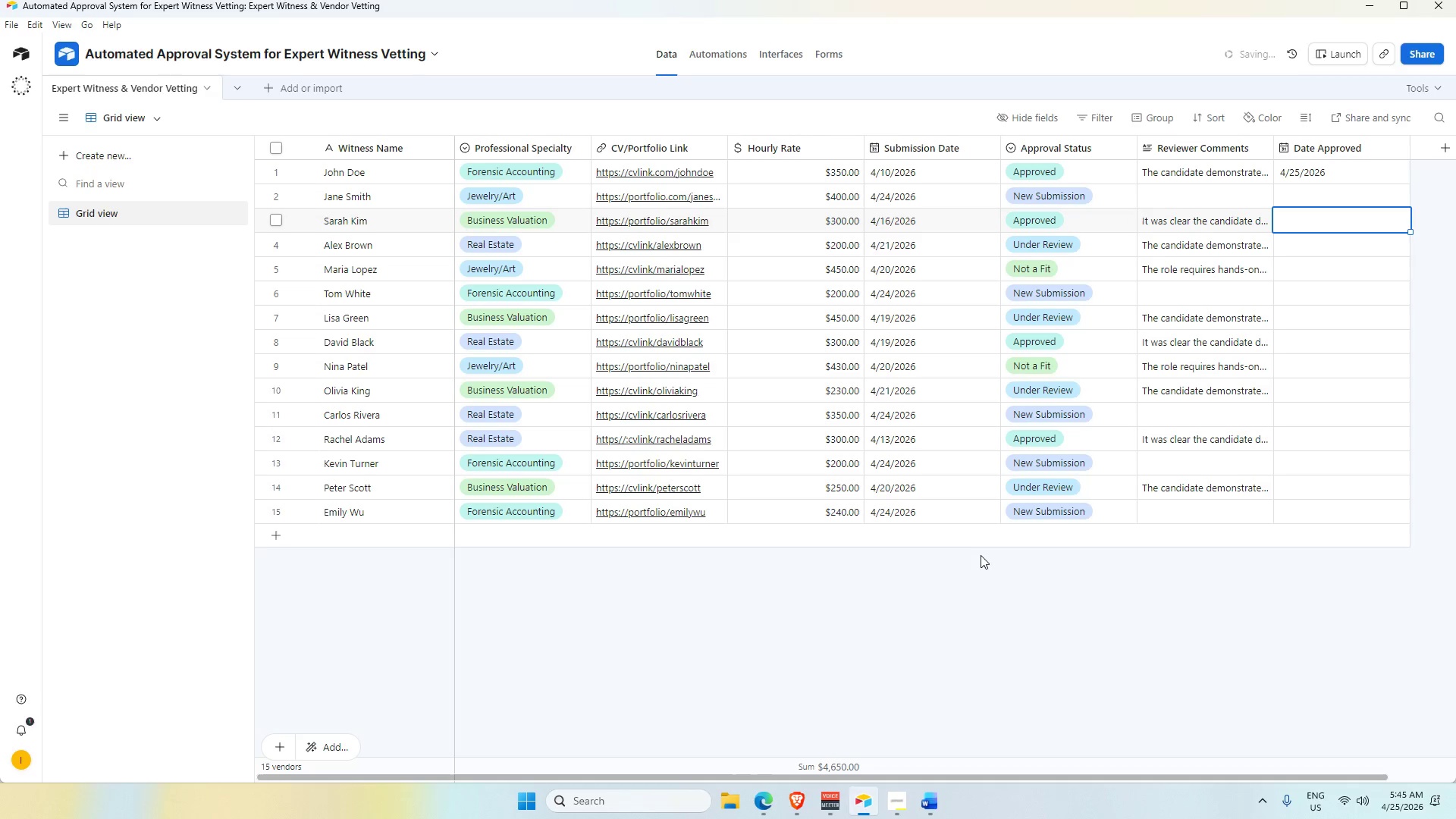 
wait(6.53)
 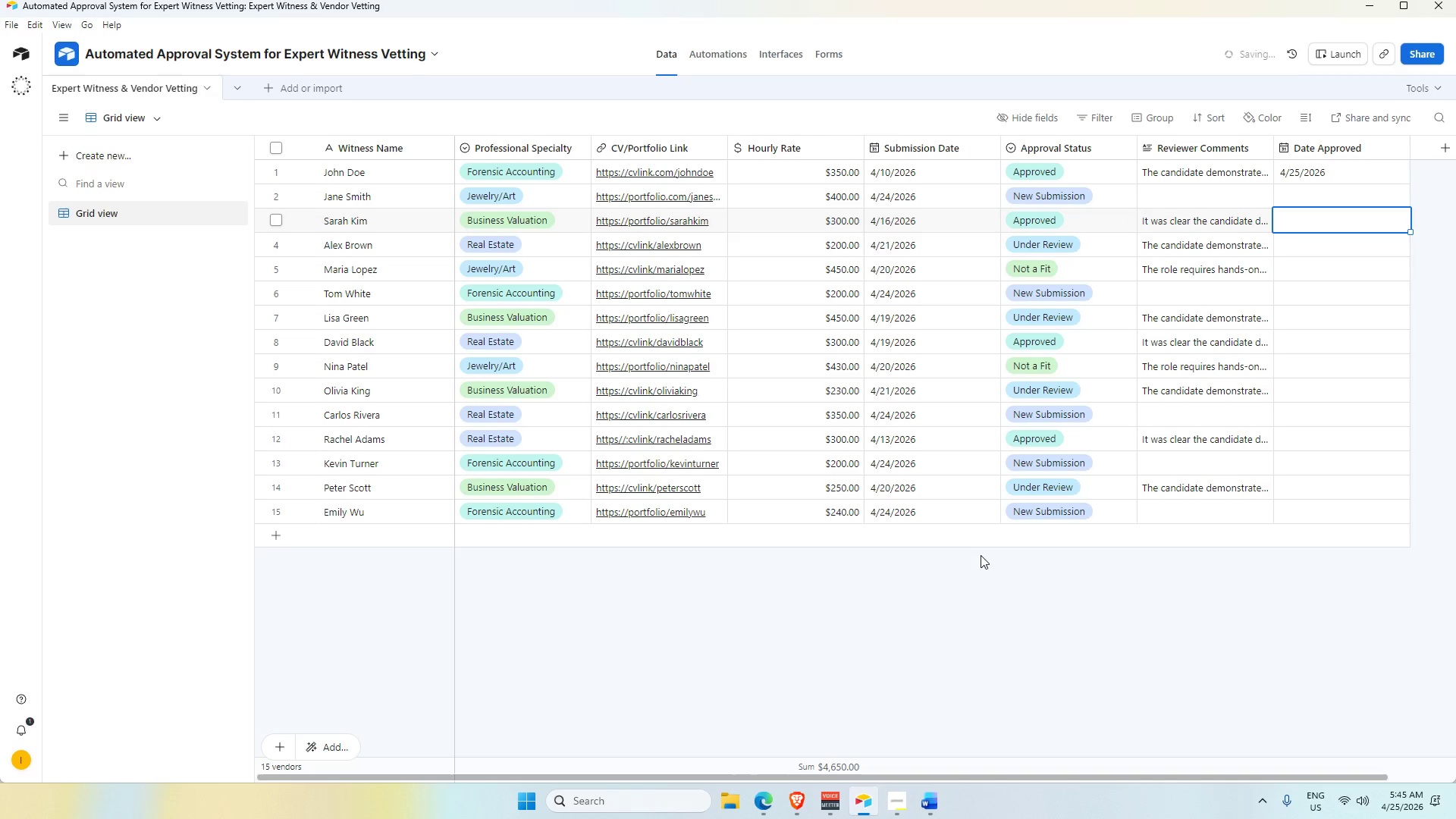 
key(Tab)
 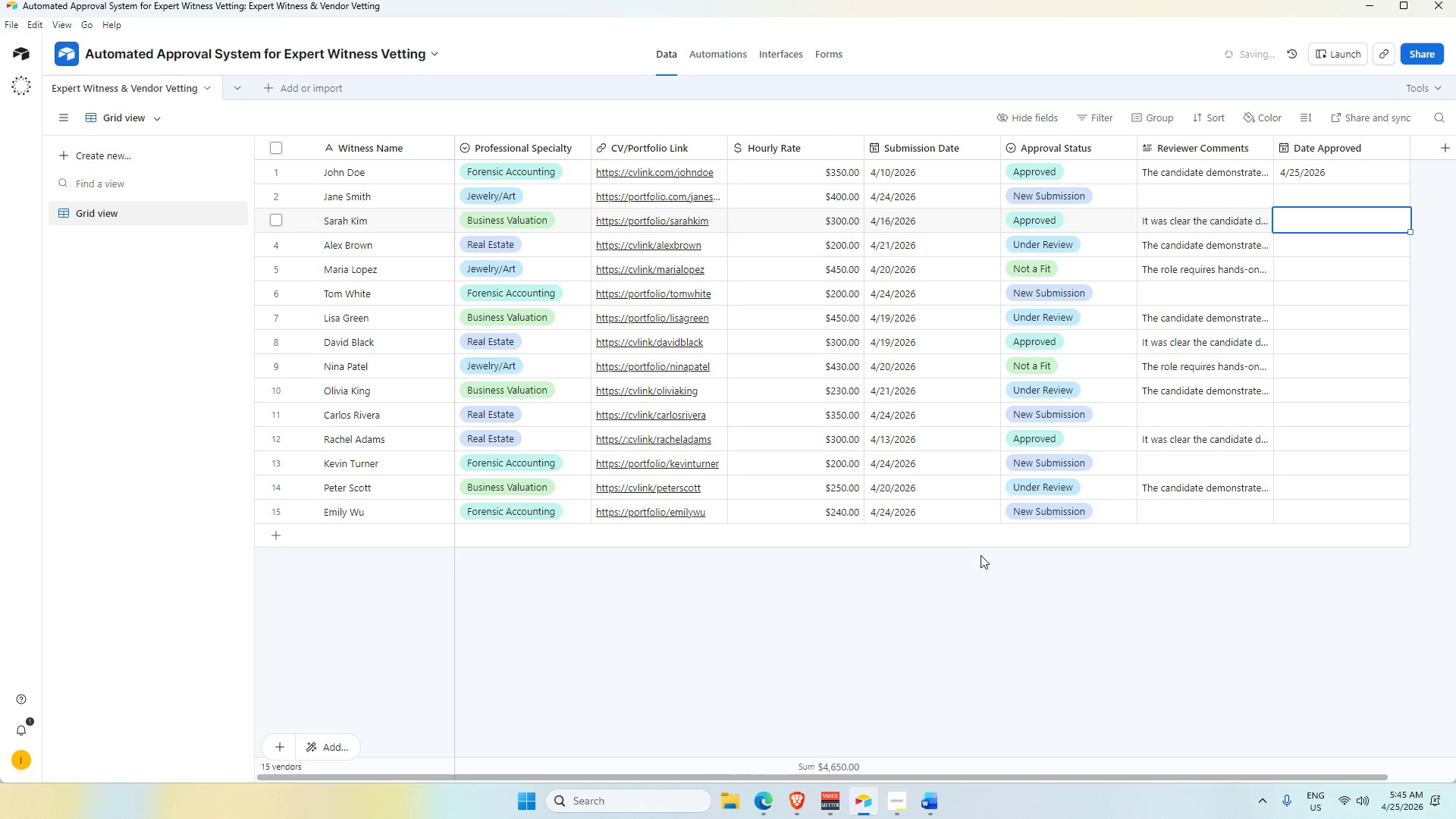 
key(Tab)
 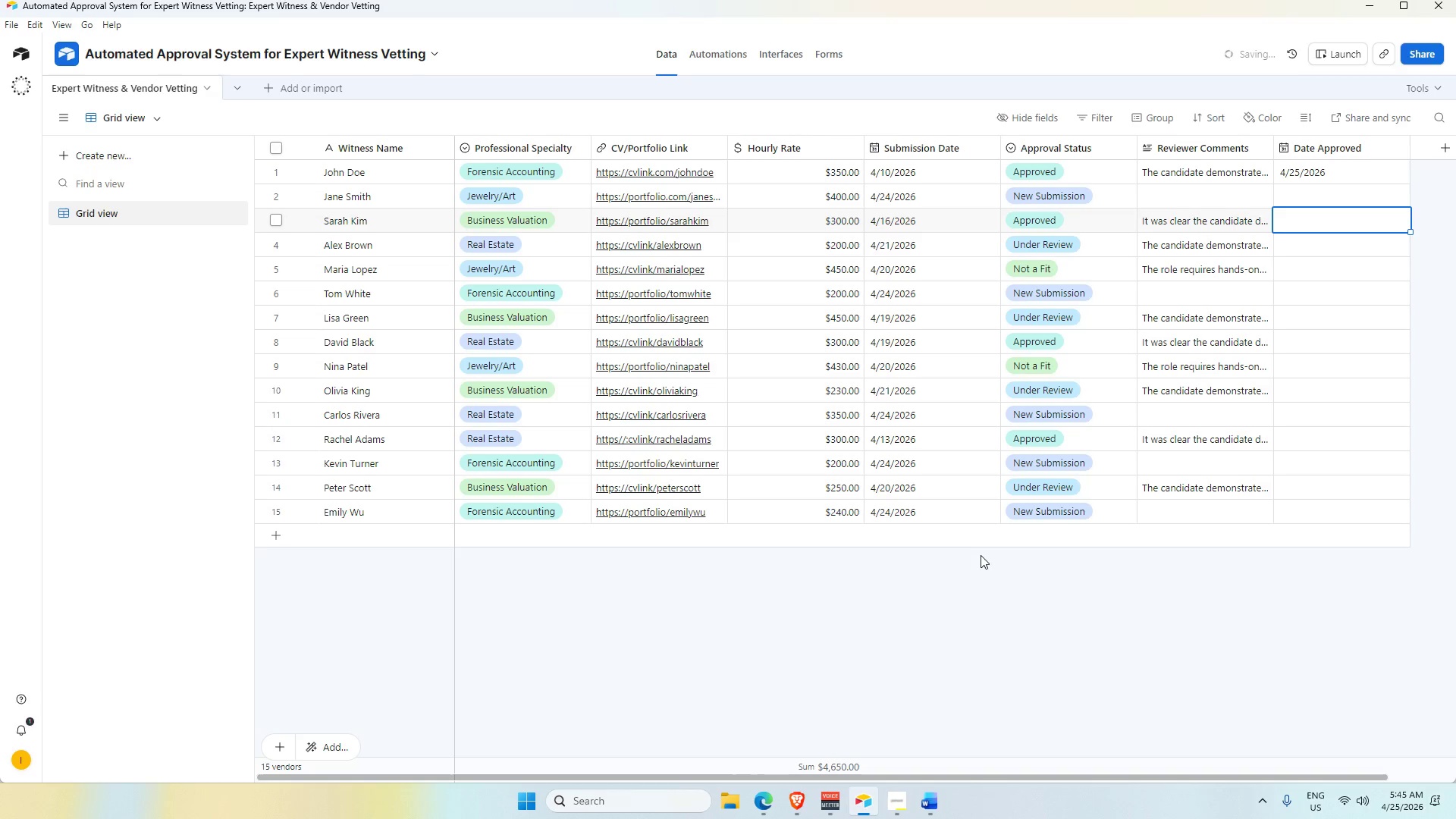 
key(ArrowDown)
 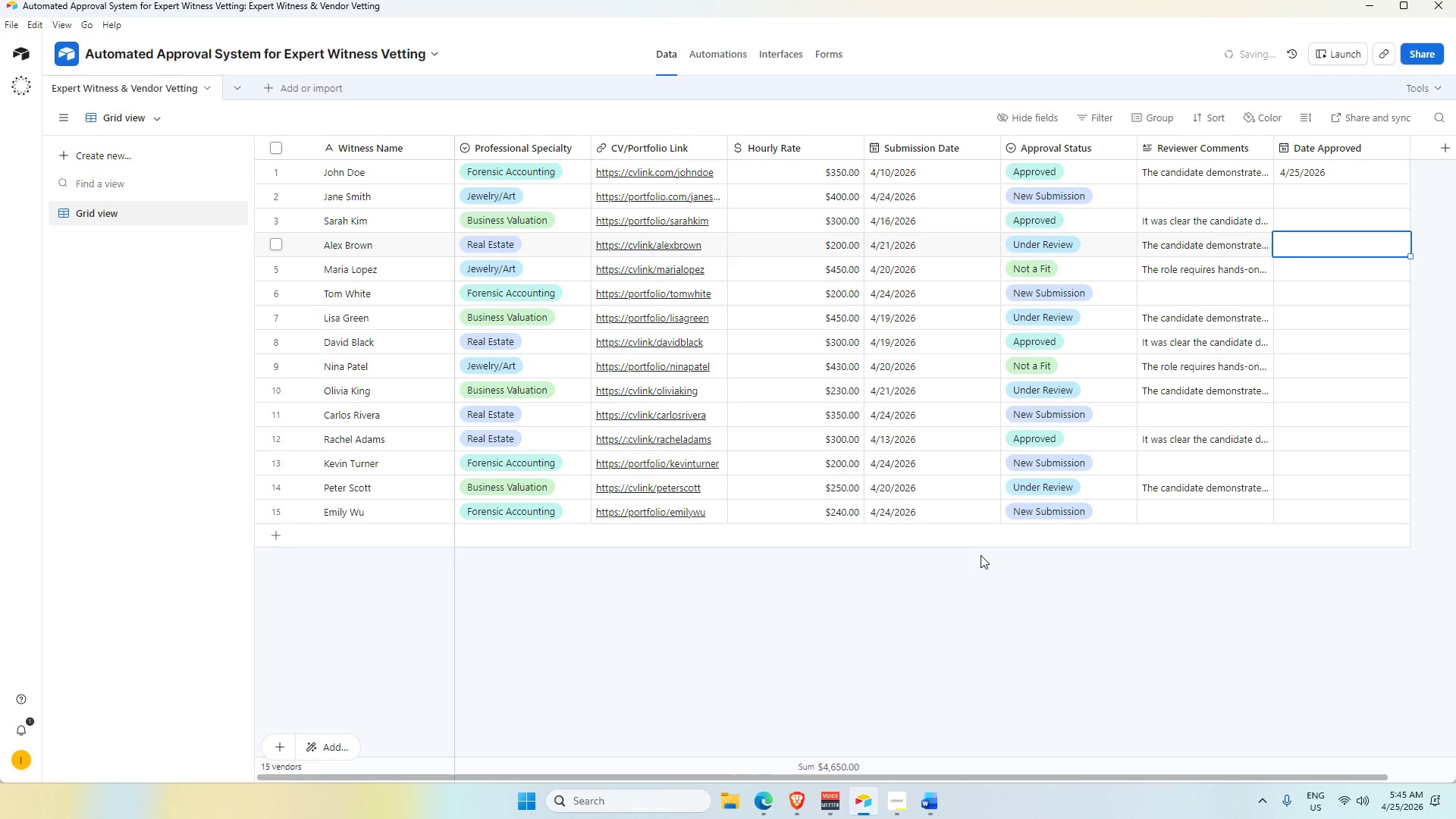 
hold_key(key=ArrowLeft, duration=0.94)
 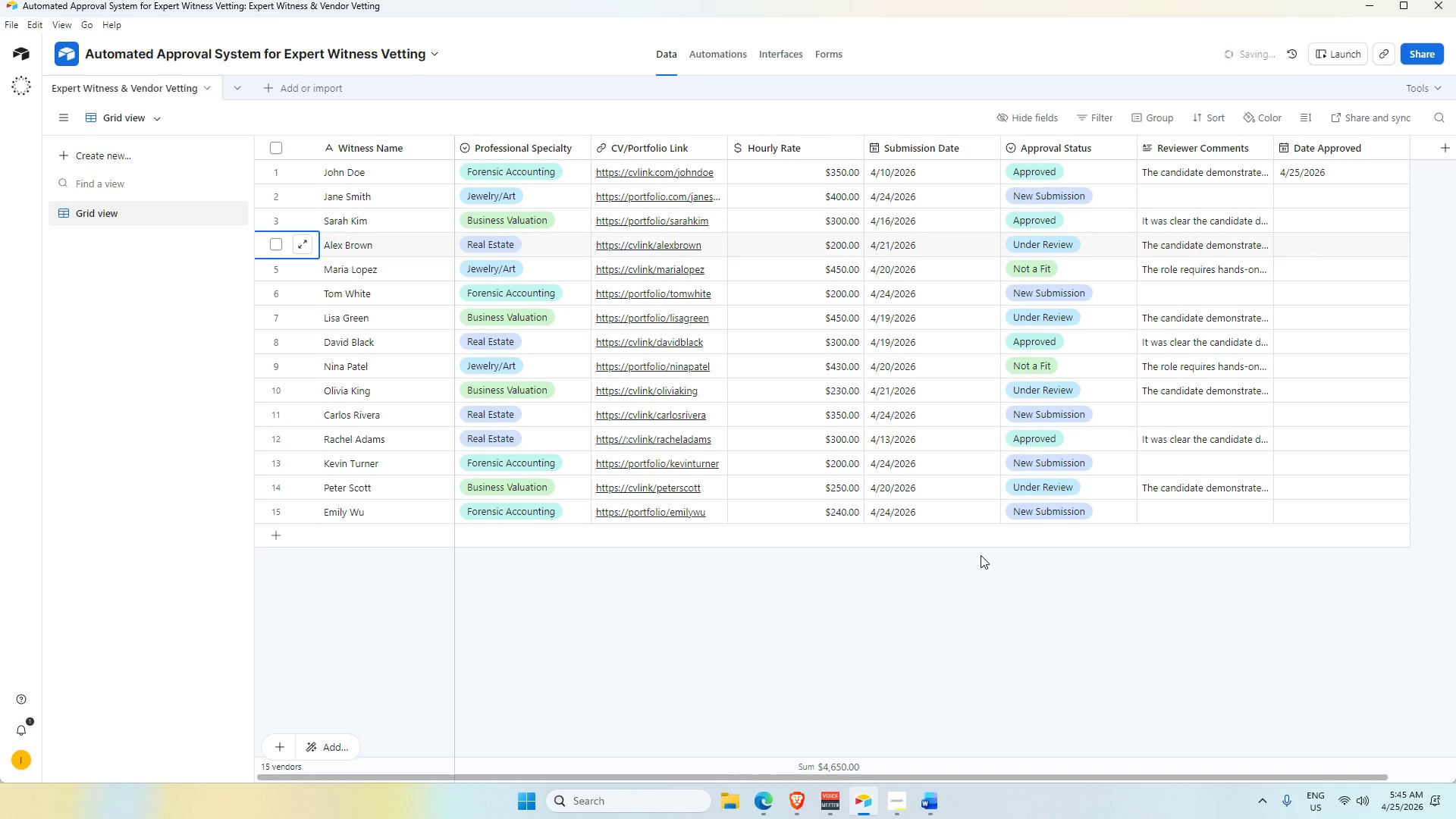 
key(Tab)
 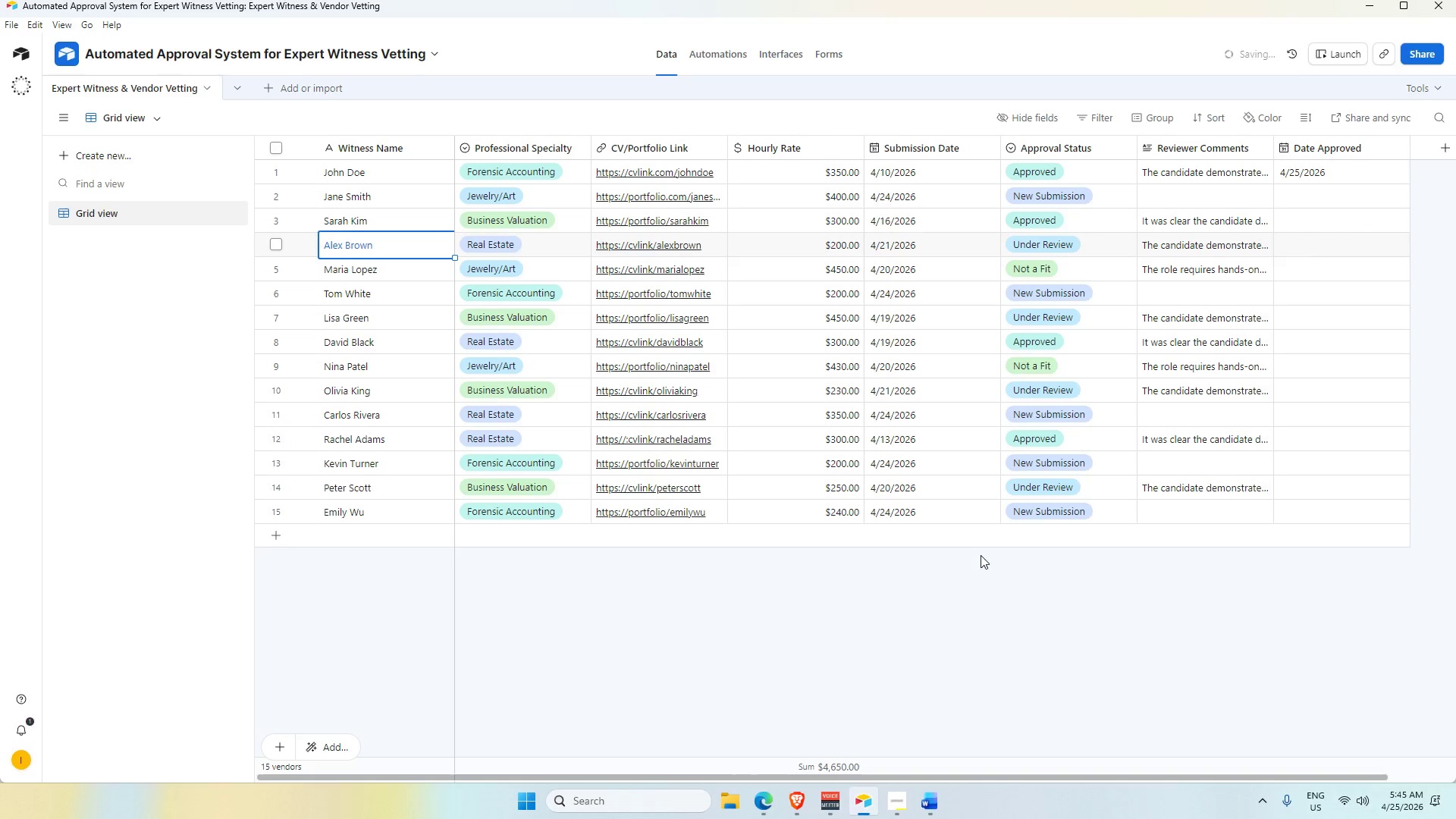 
key(Tab)
 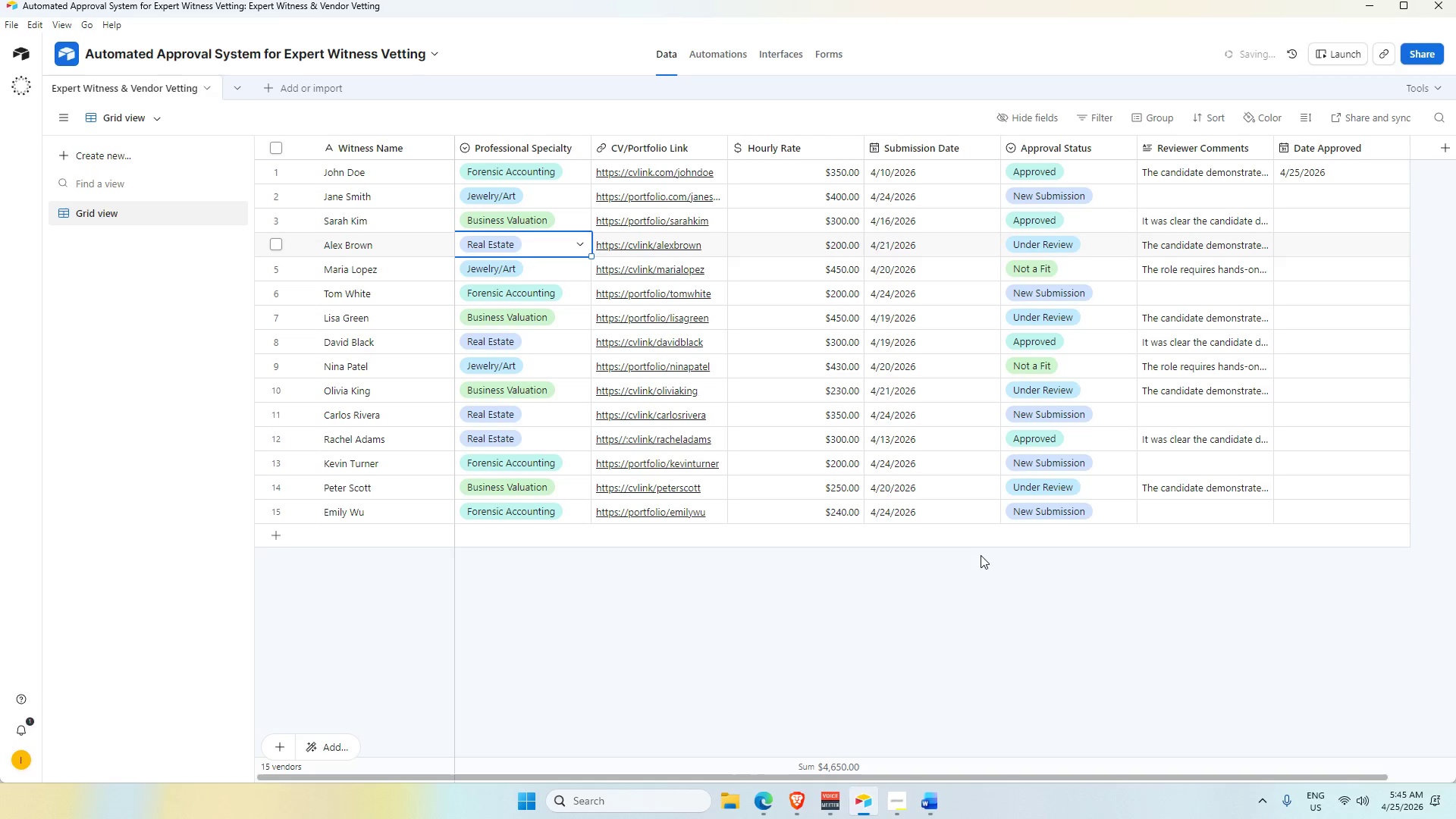 
wait(10.41)
 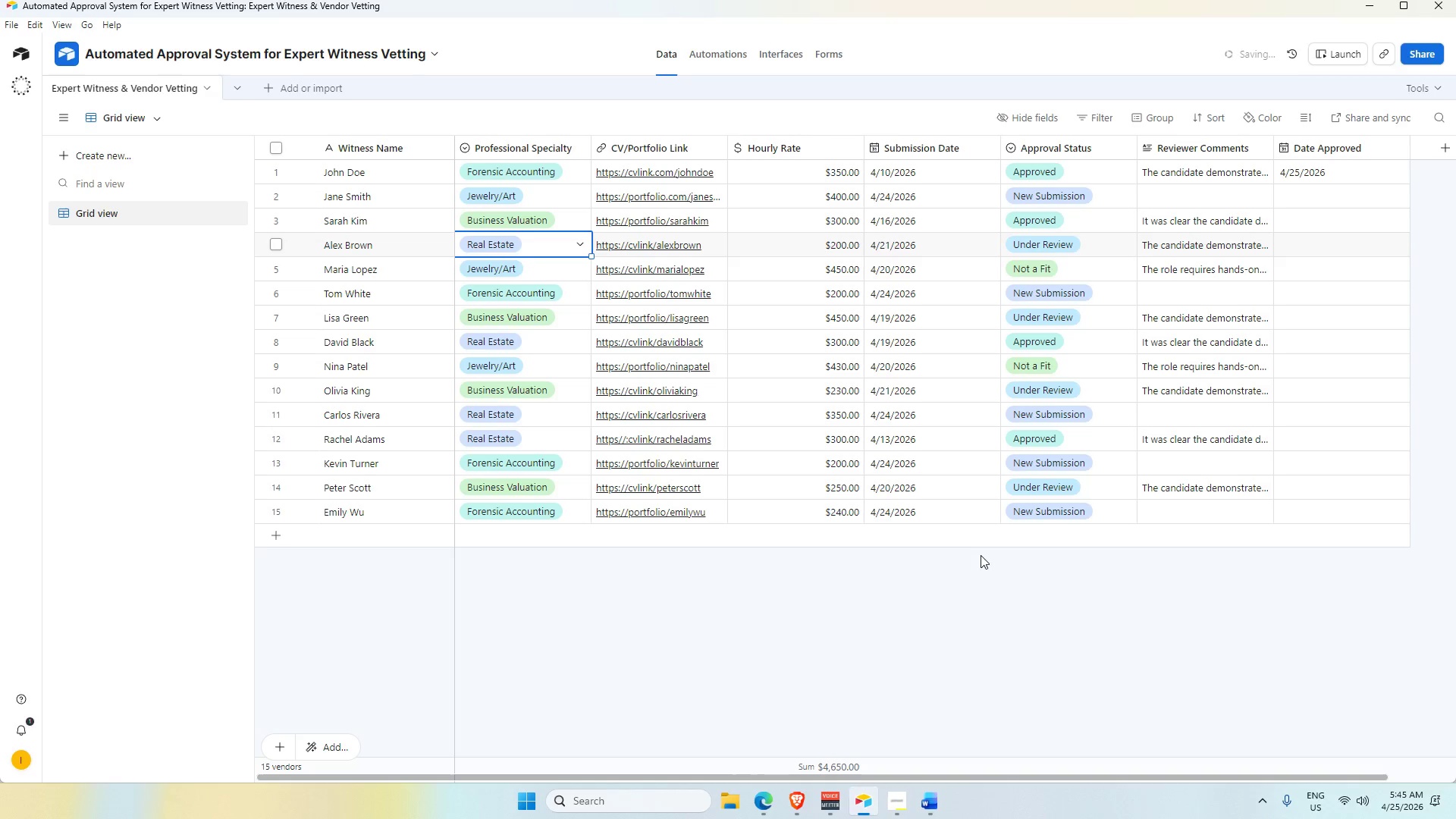 
key(Tab)
 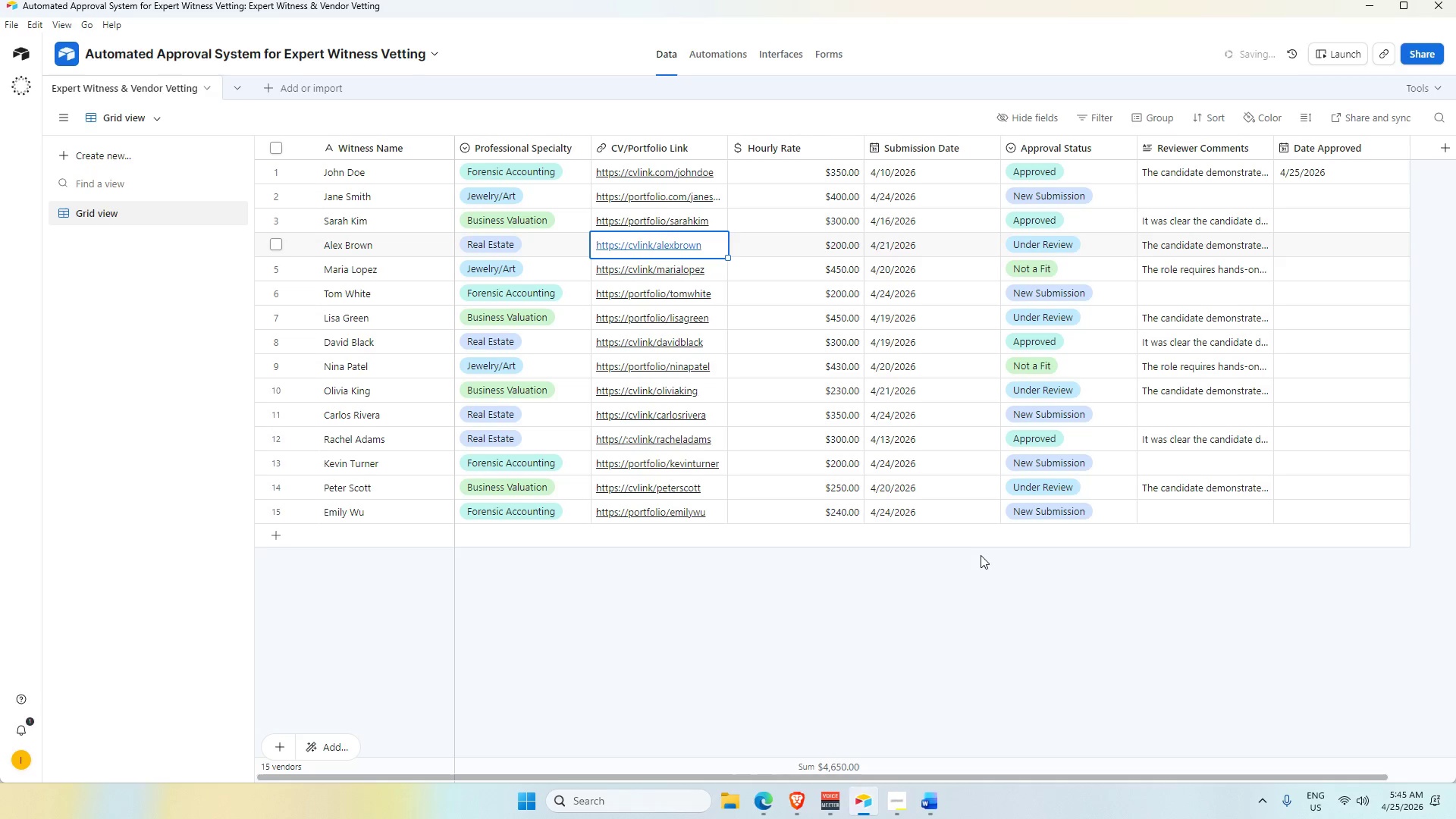 
key(Tab)
 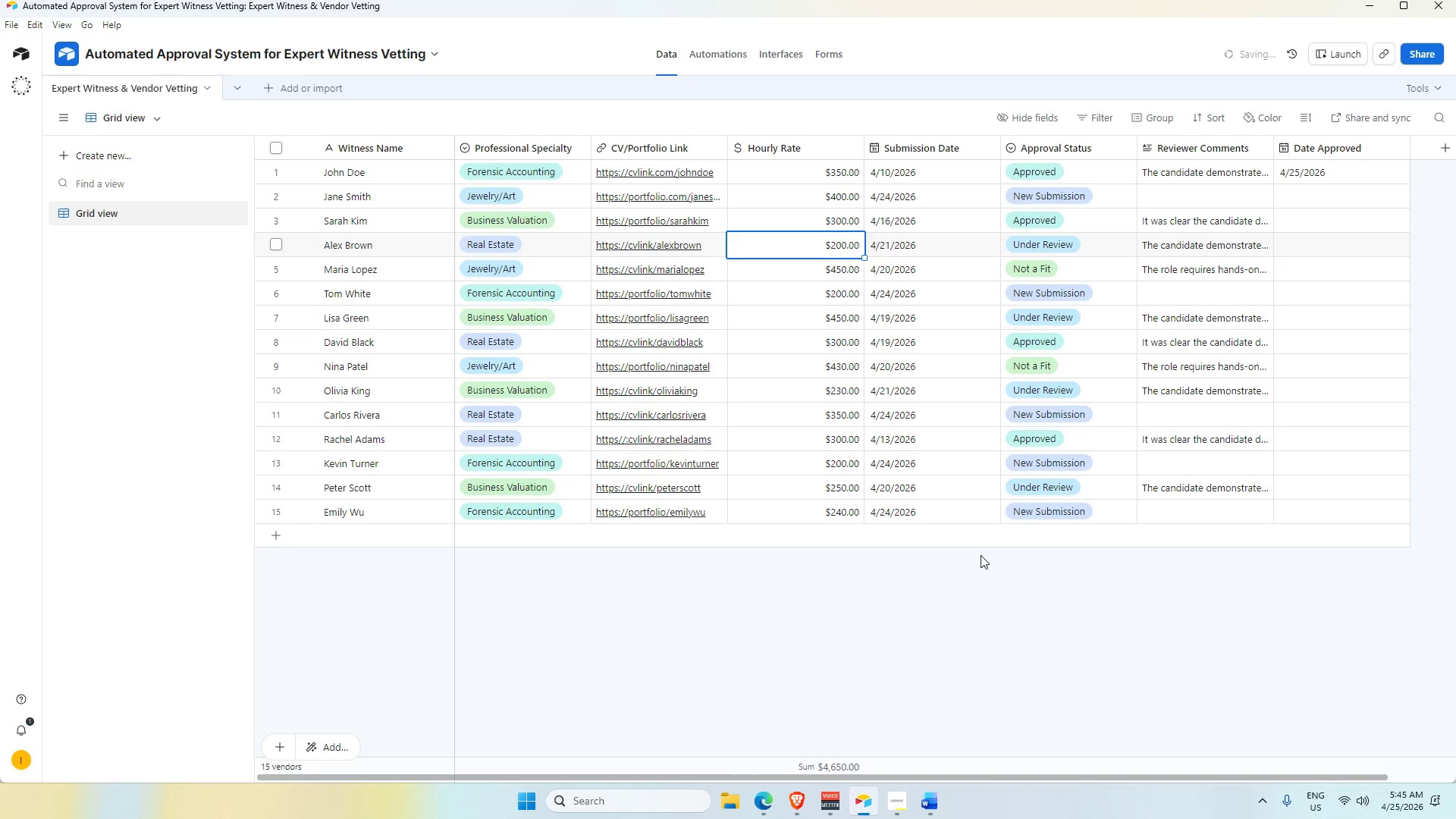 
key(Tab)
 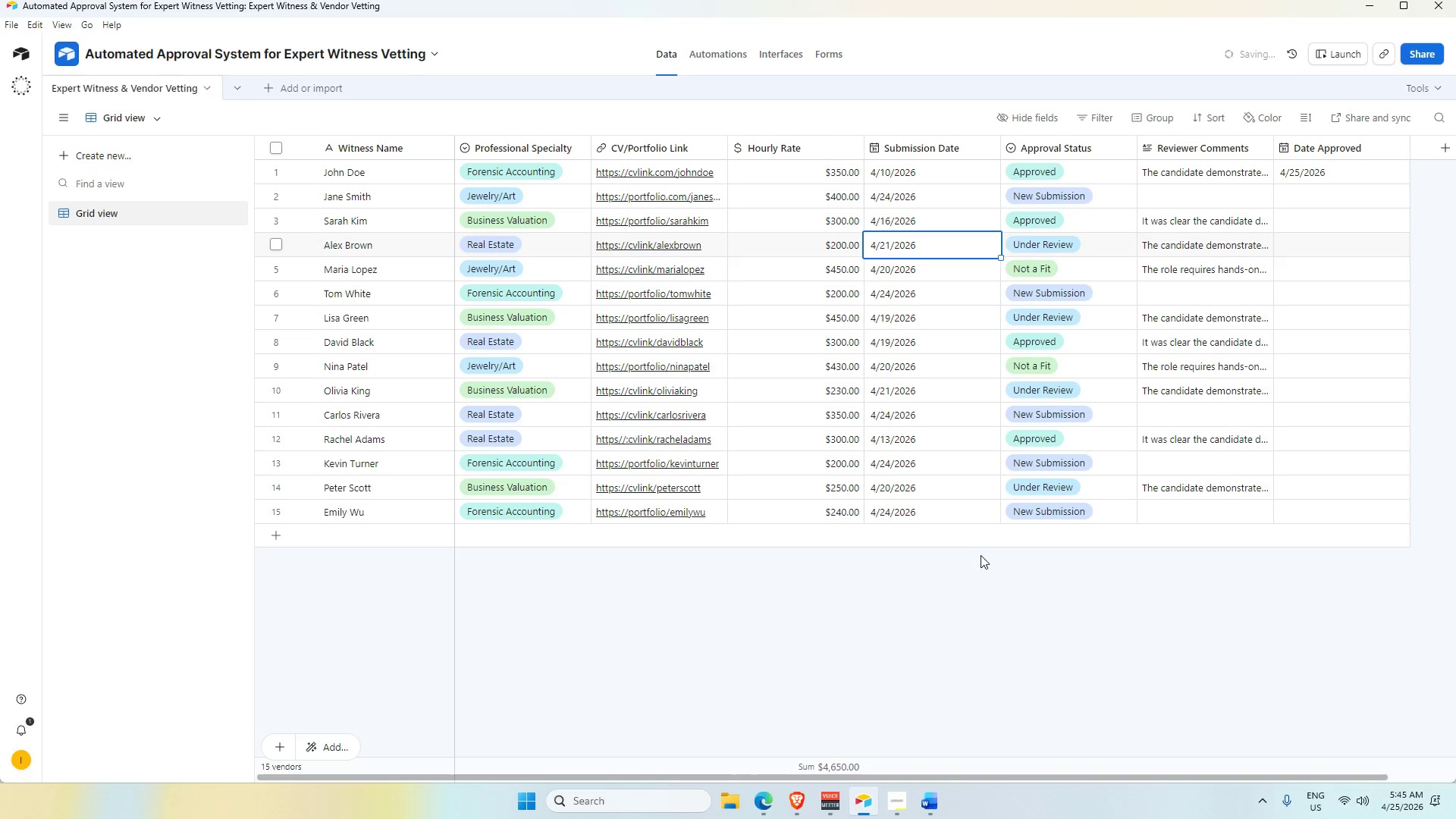 
key(Tab)
 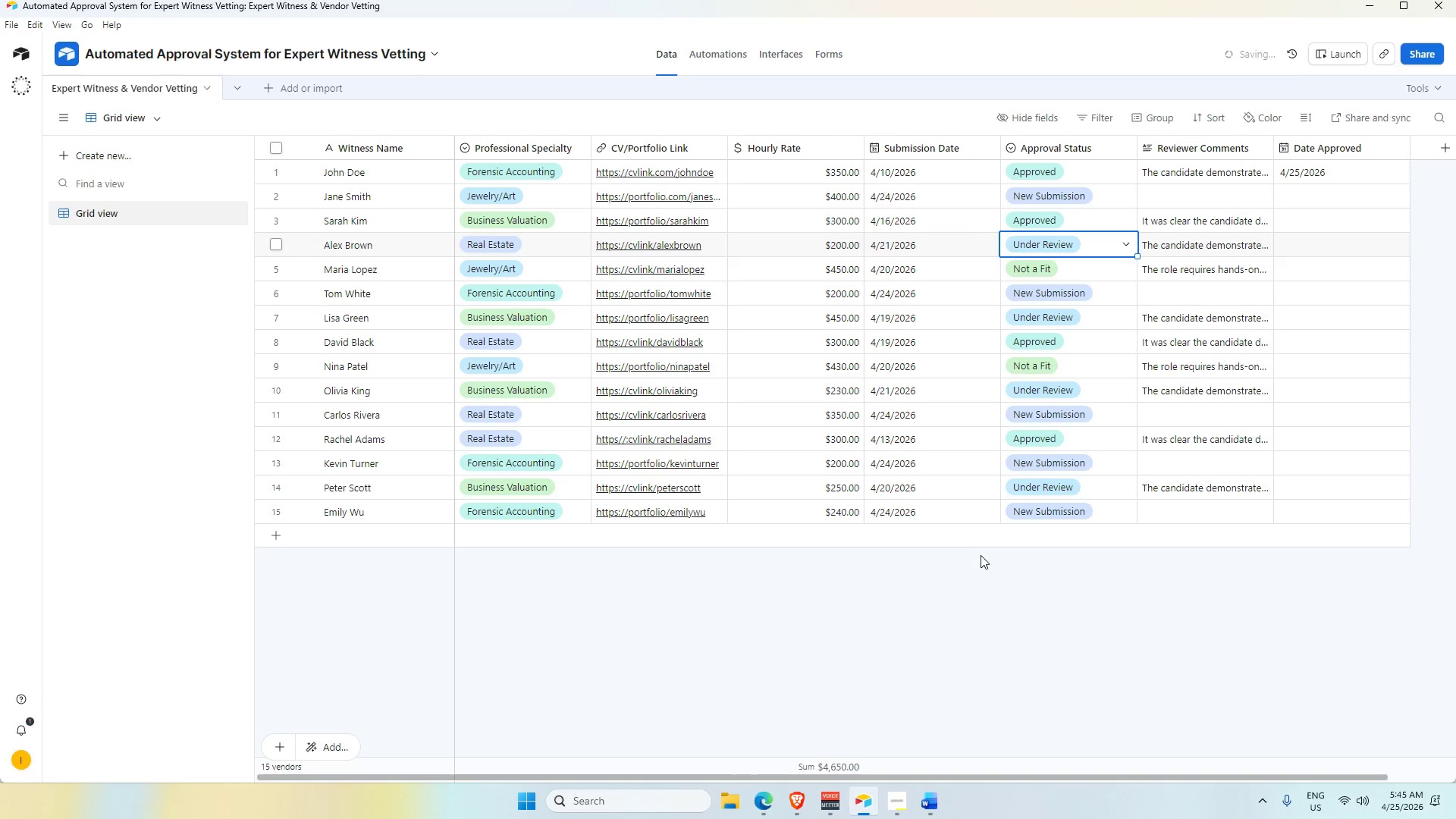 
key(Tab)
 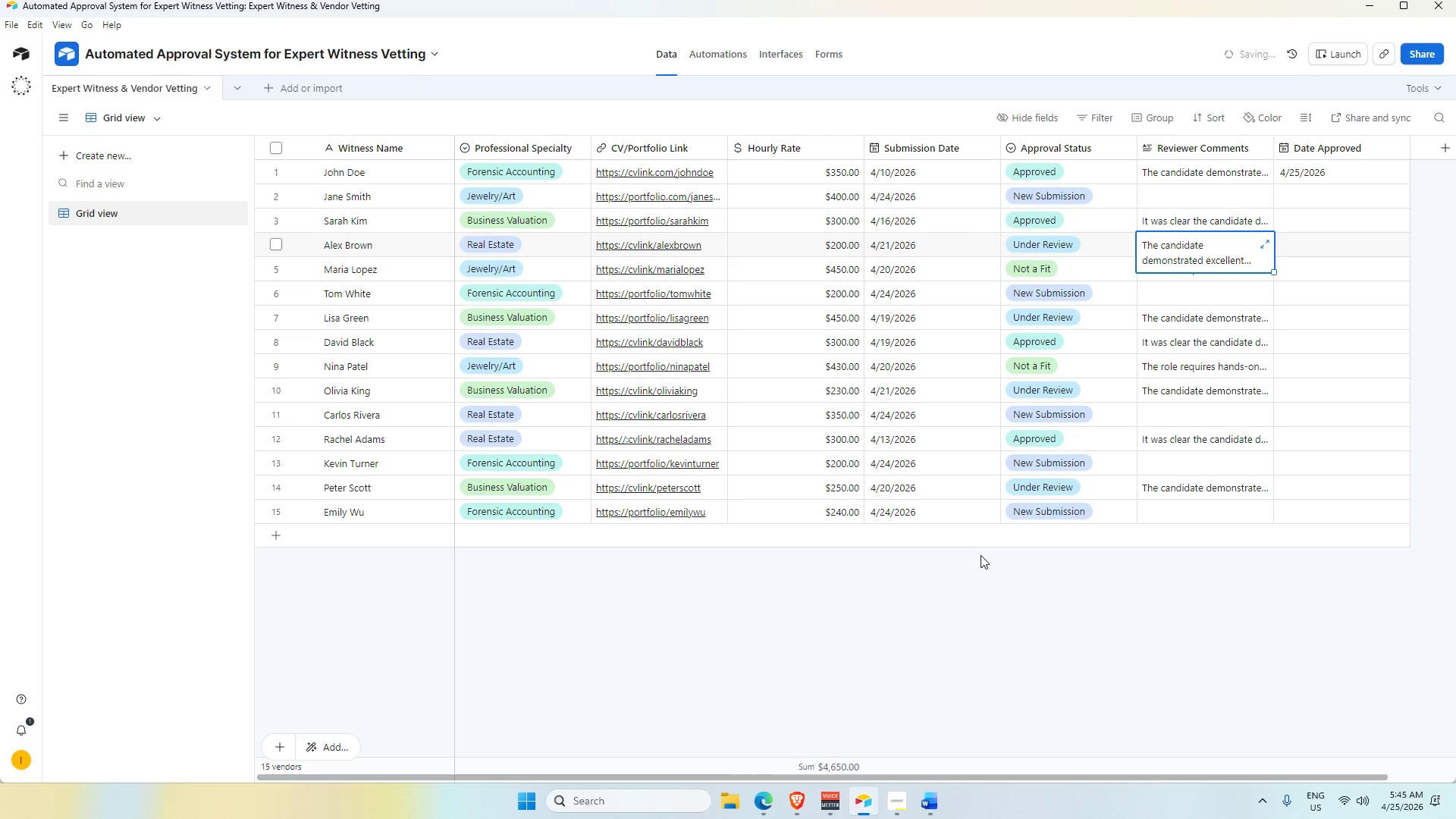 
hold_key(key=Tab, duration=0.75)
 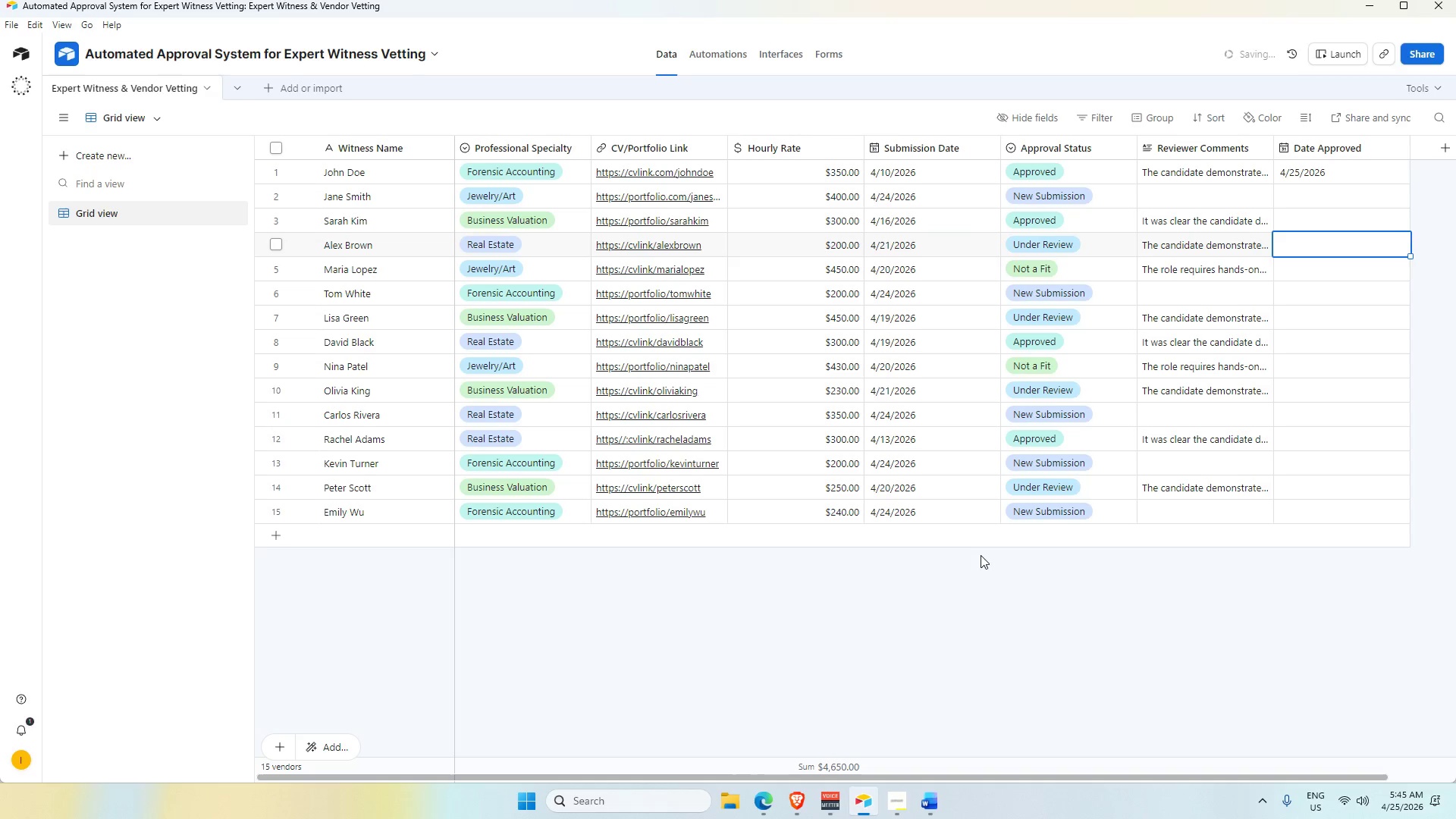 
hold_key(key=Tab, duration=0.5)
 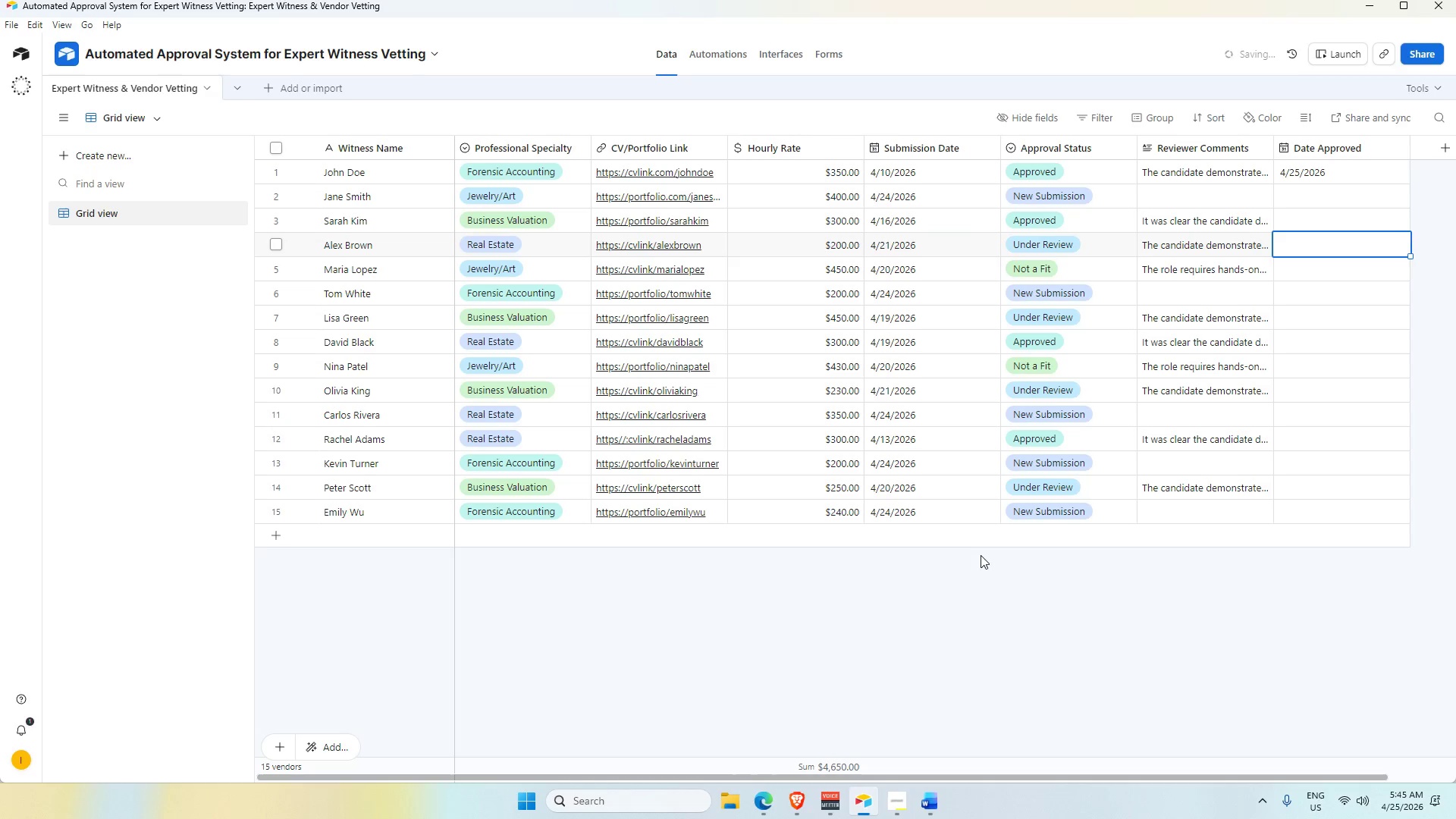 
key(ArrowDown)
 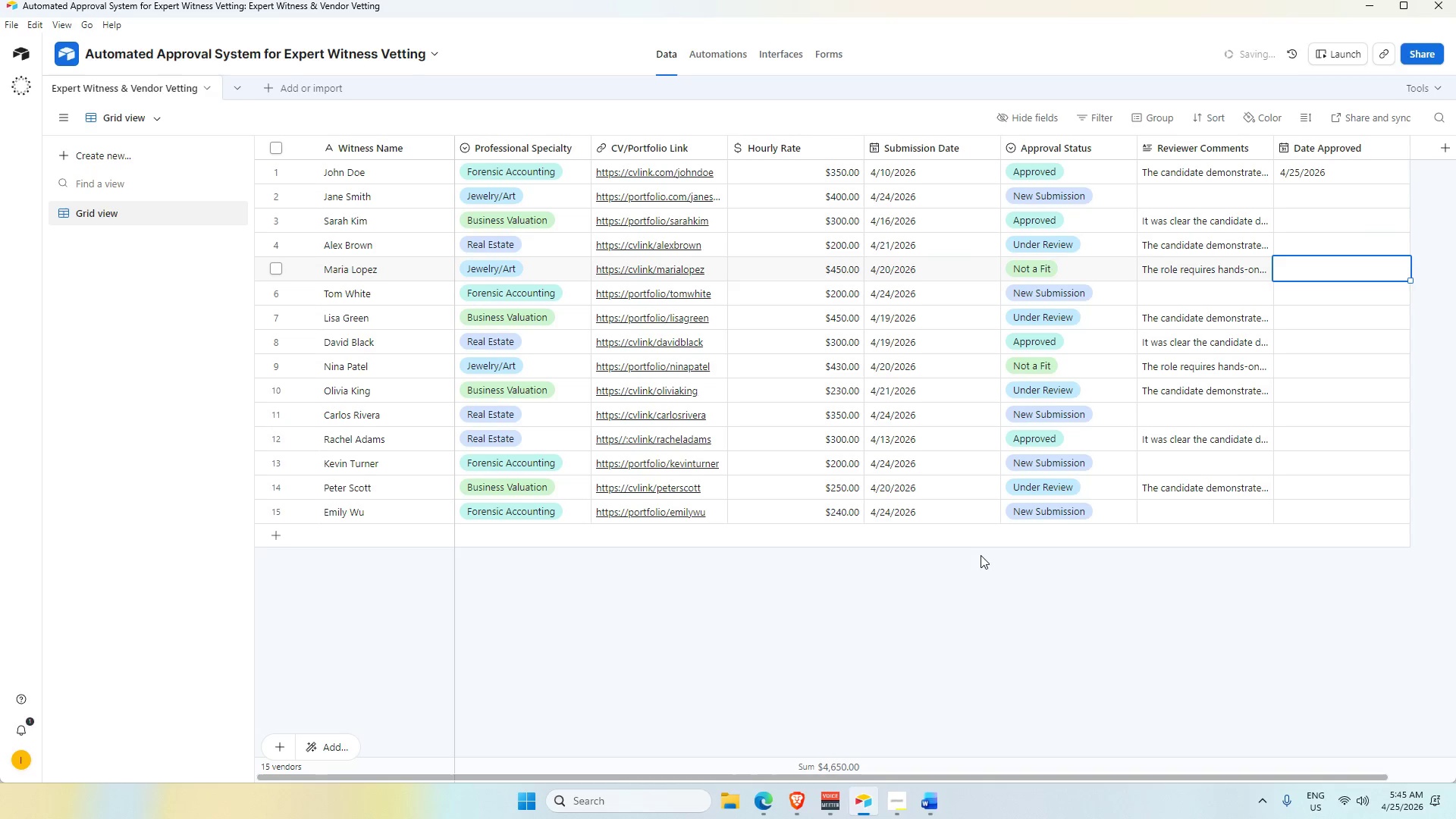 
key(ArrowLeft)
 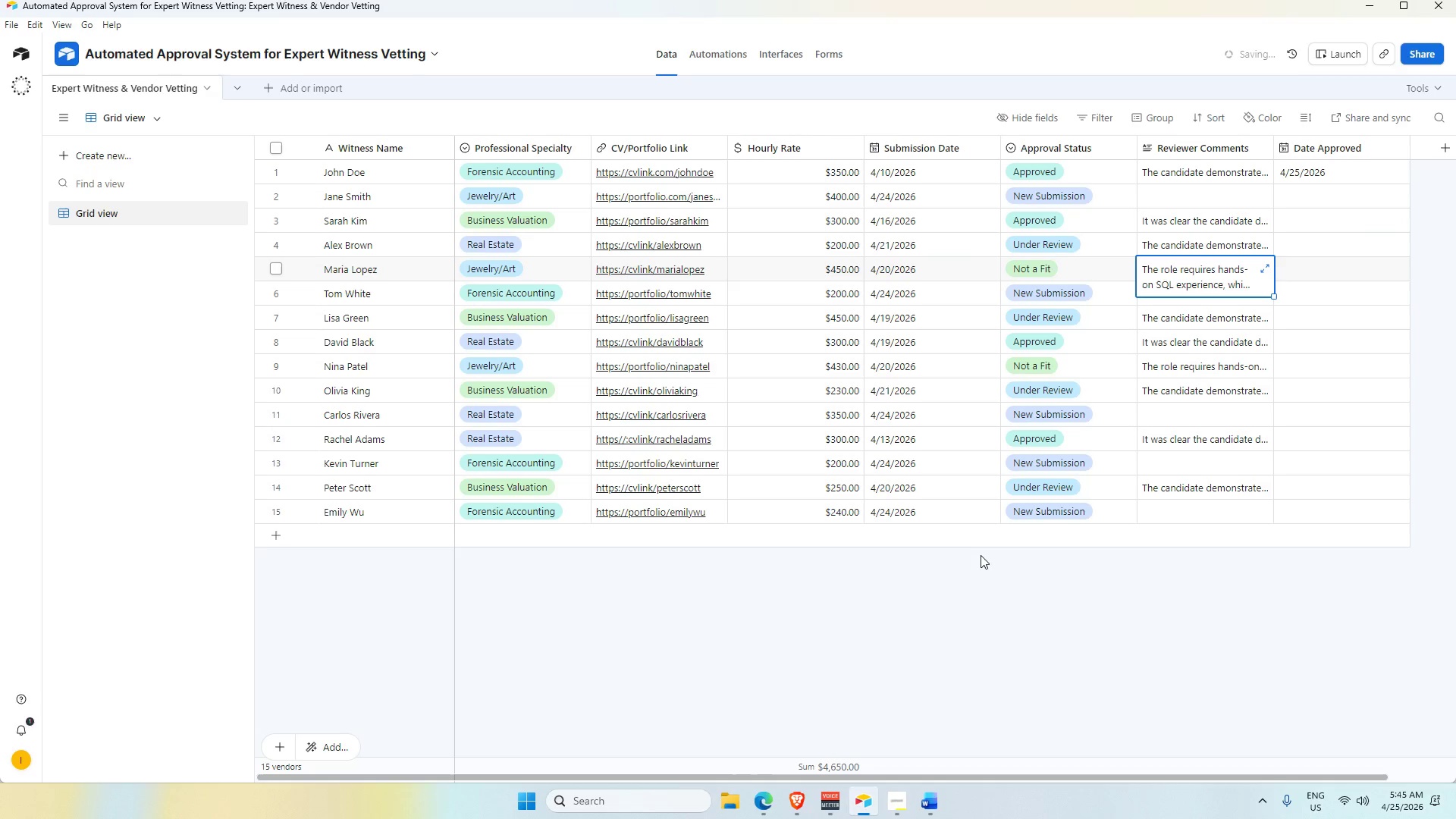 
hold_key(key=ArrowLeft, duration=1.16)
 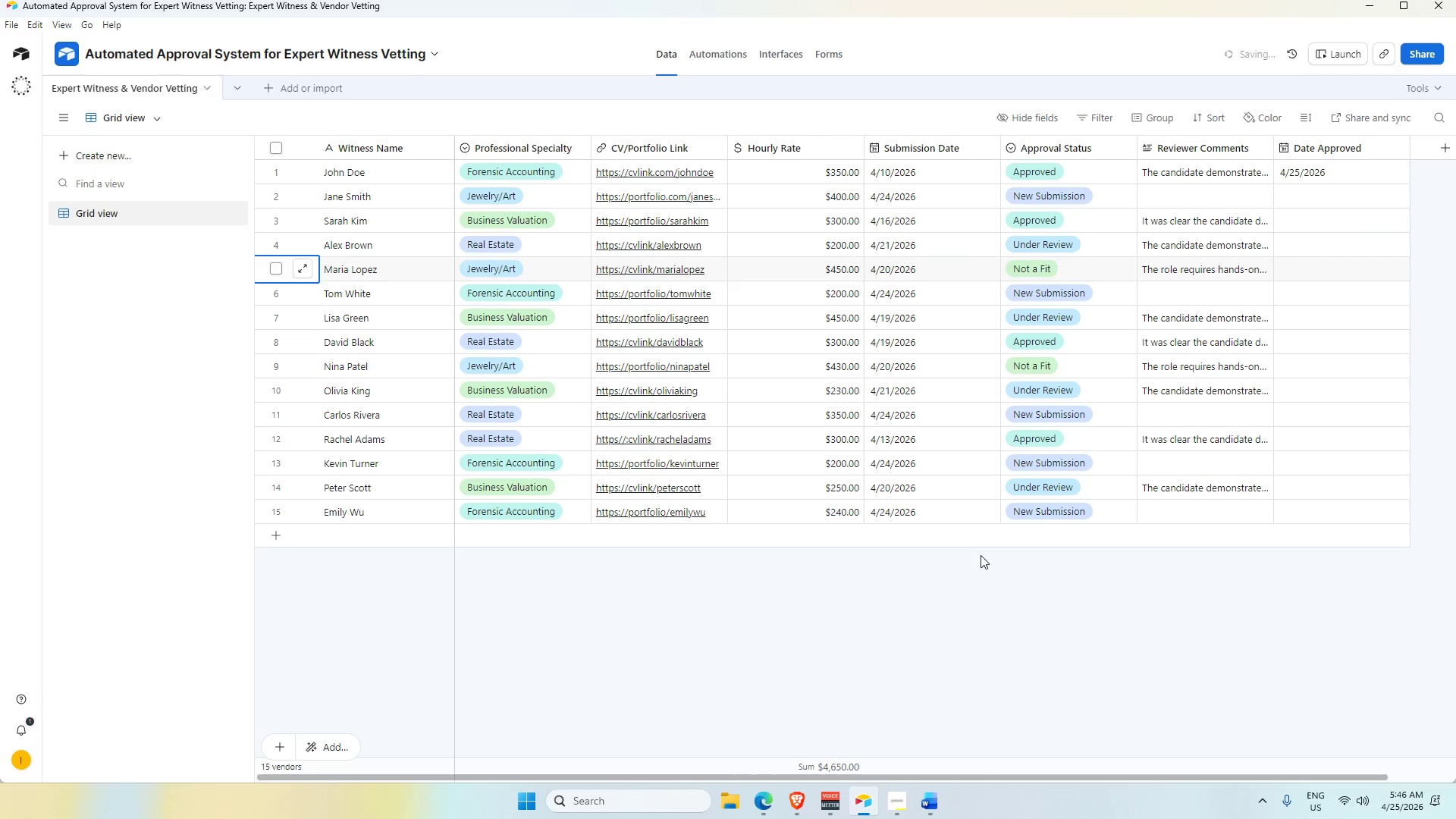 
key(Tab)
 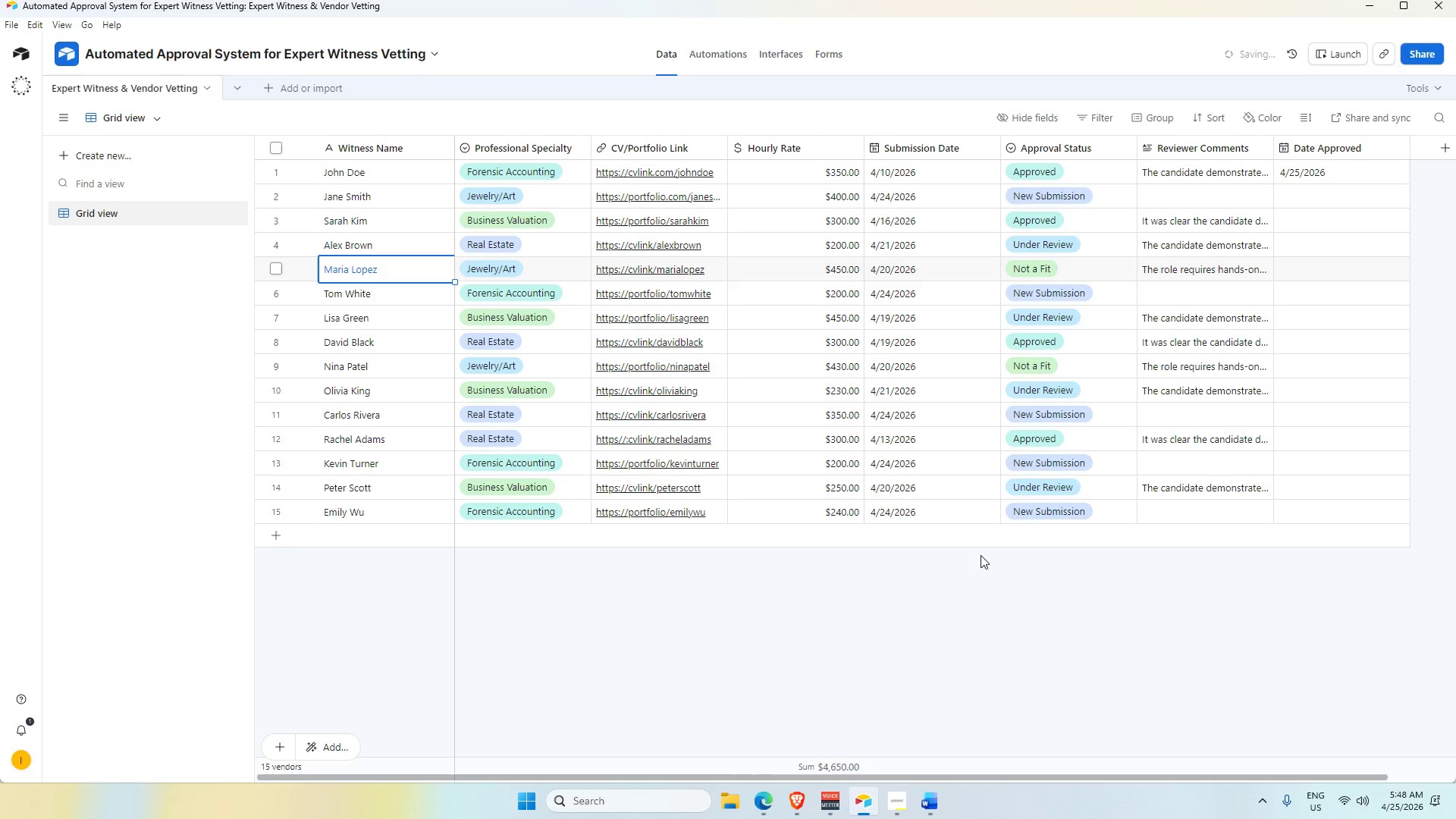 
wait(138.47)
 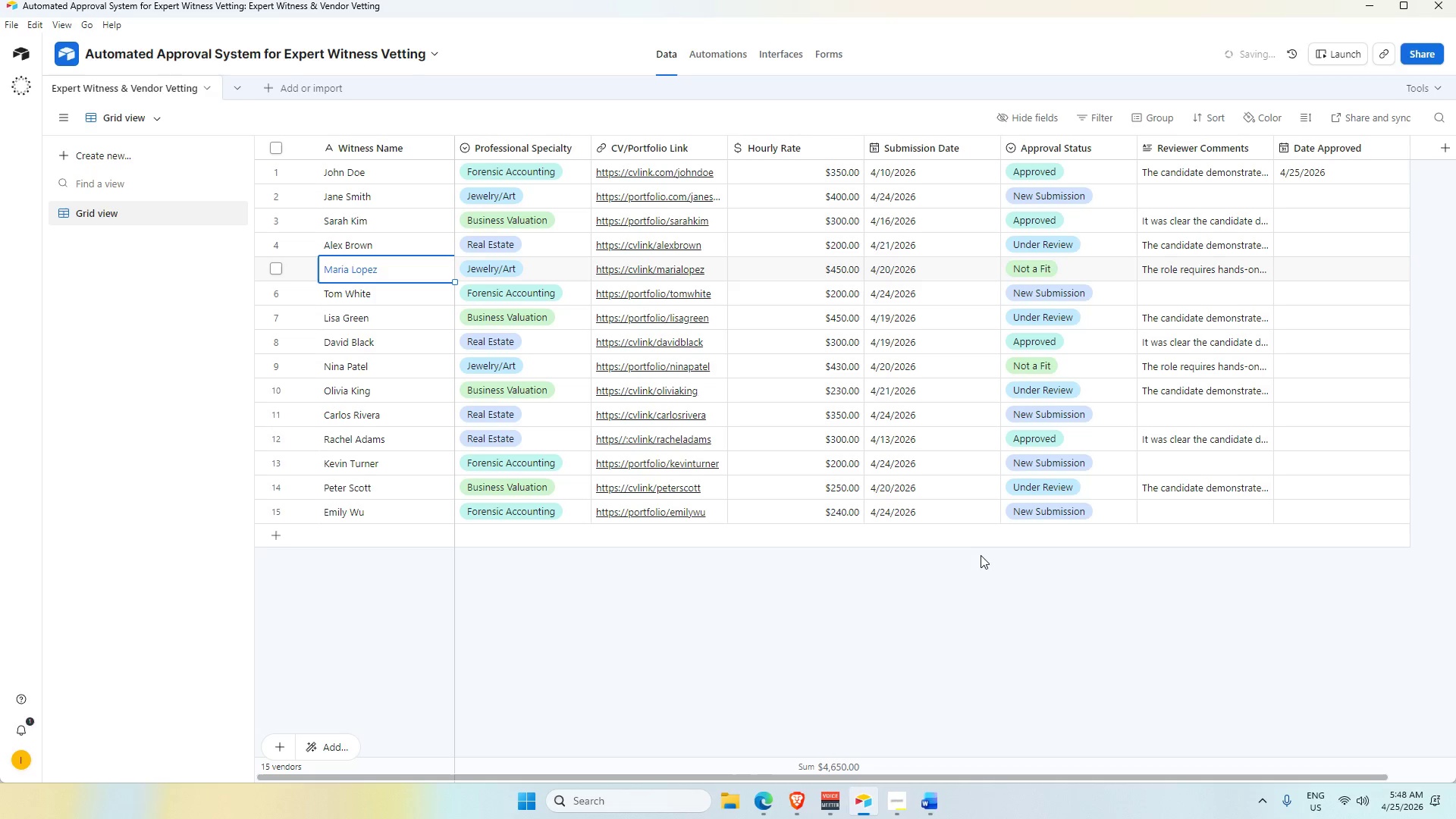 
key(Tab)
 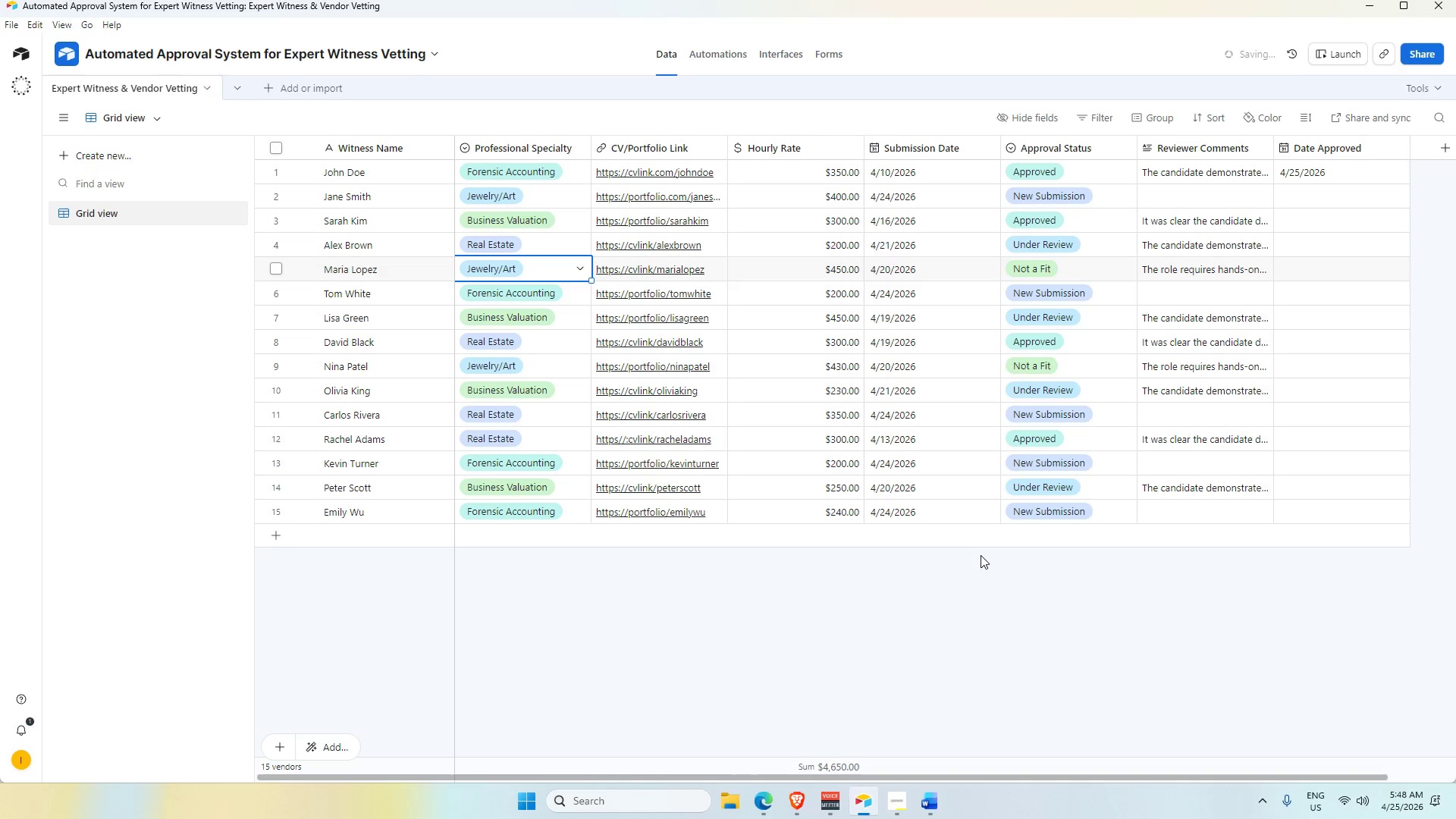 
key(Tab)
 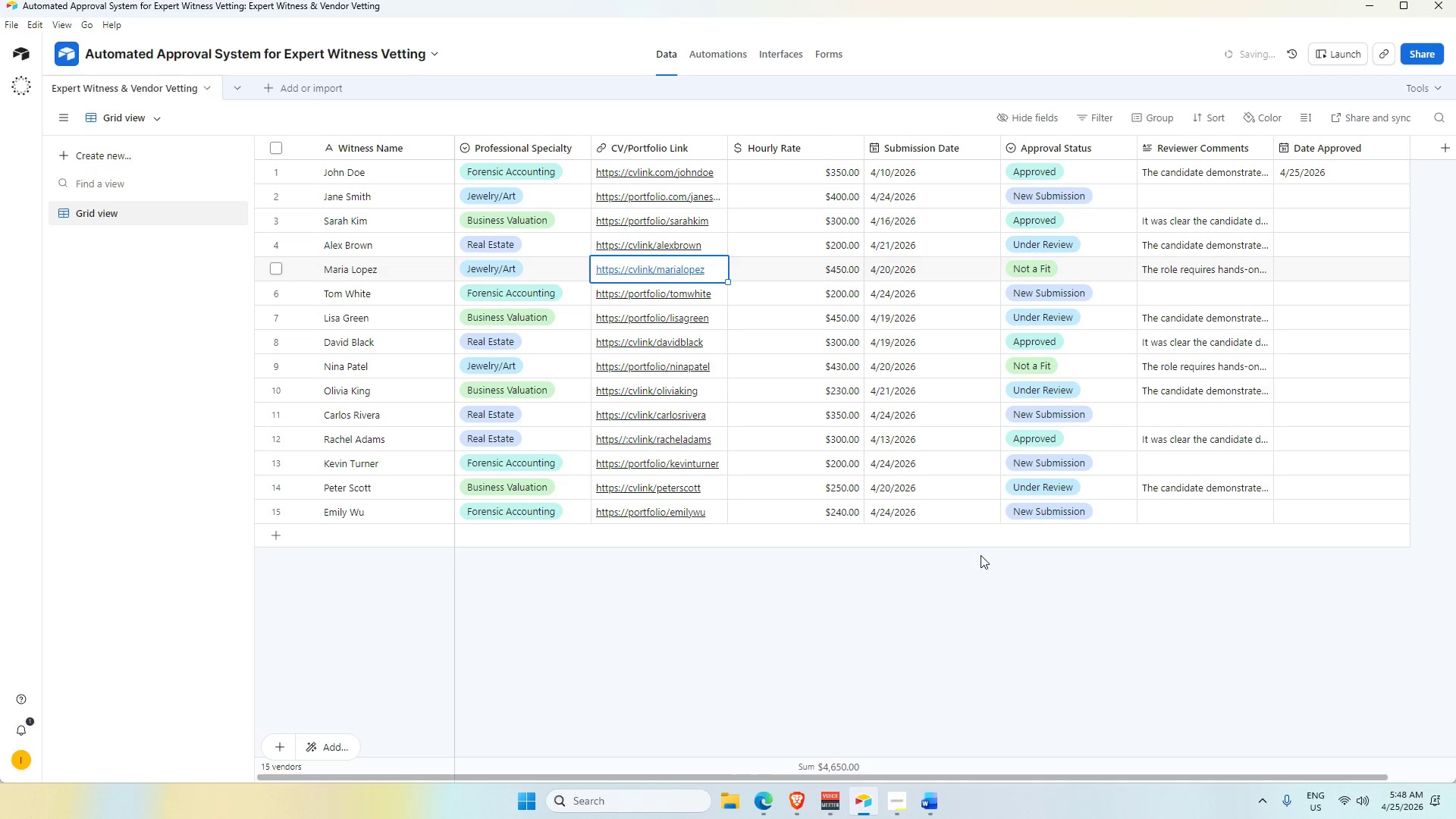 
key(Tab)
 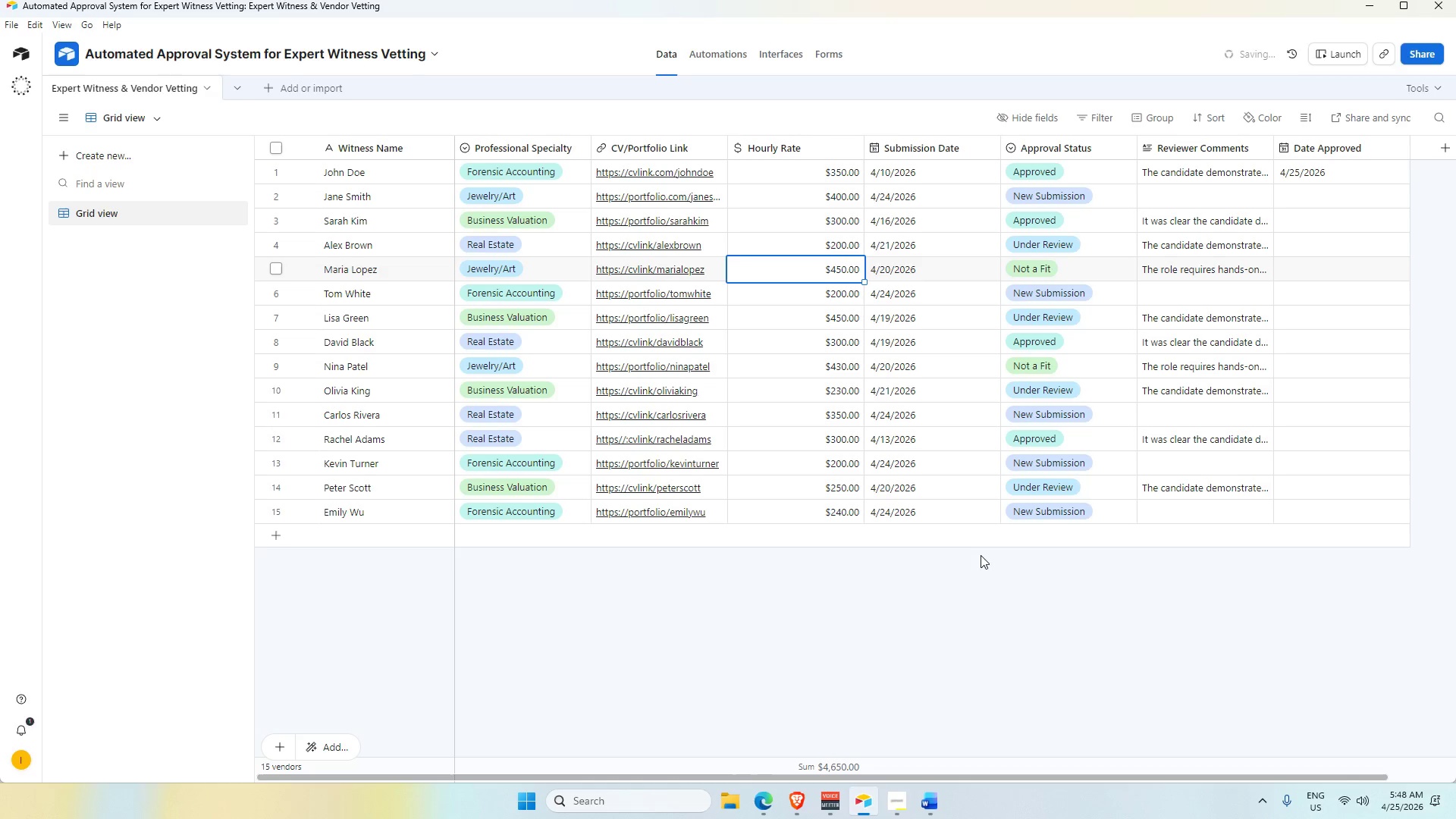 
key(Tab)
 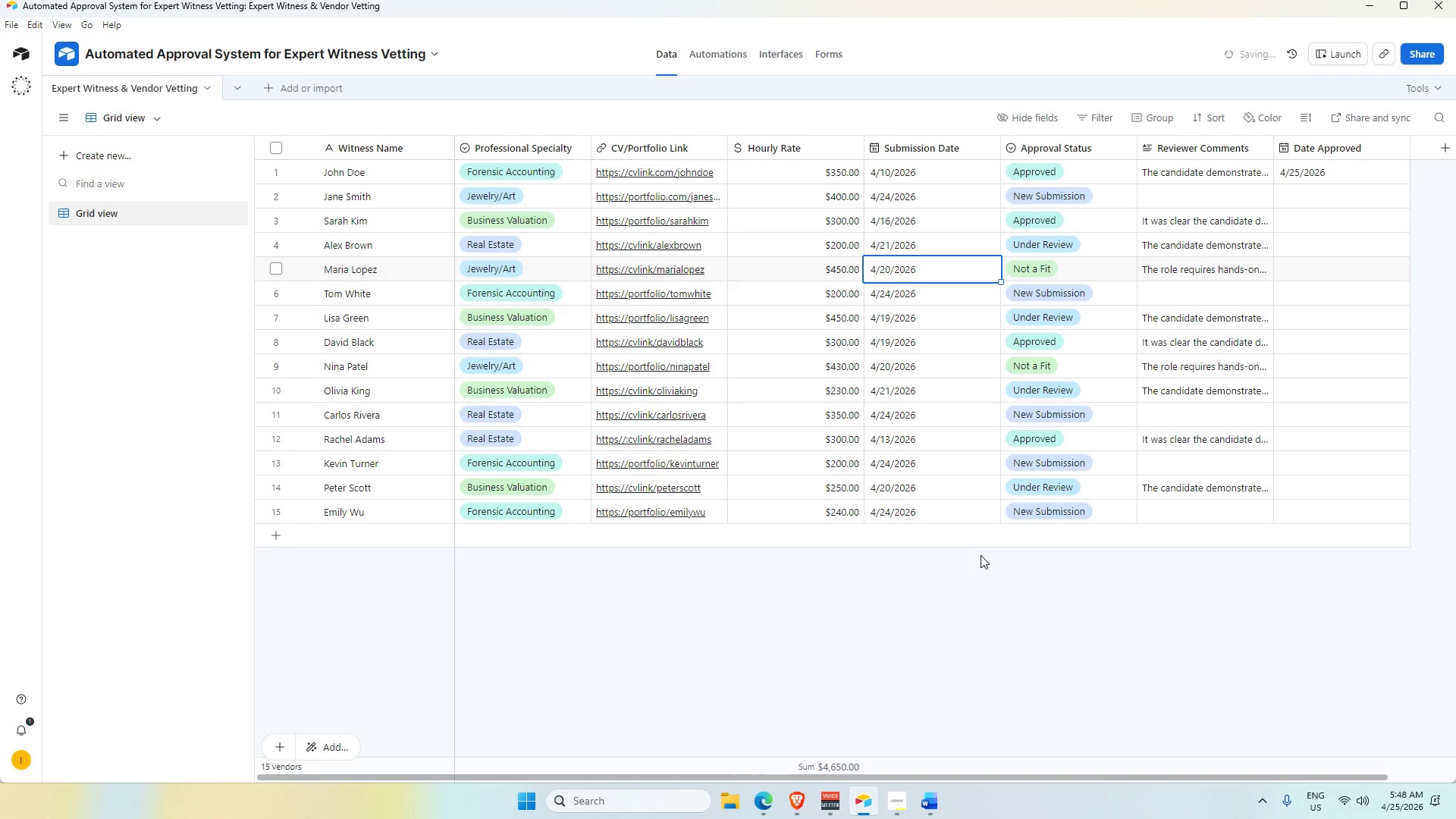 
key(Tab)
 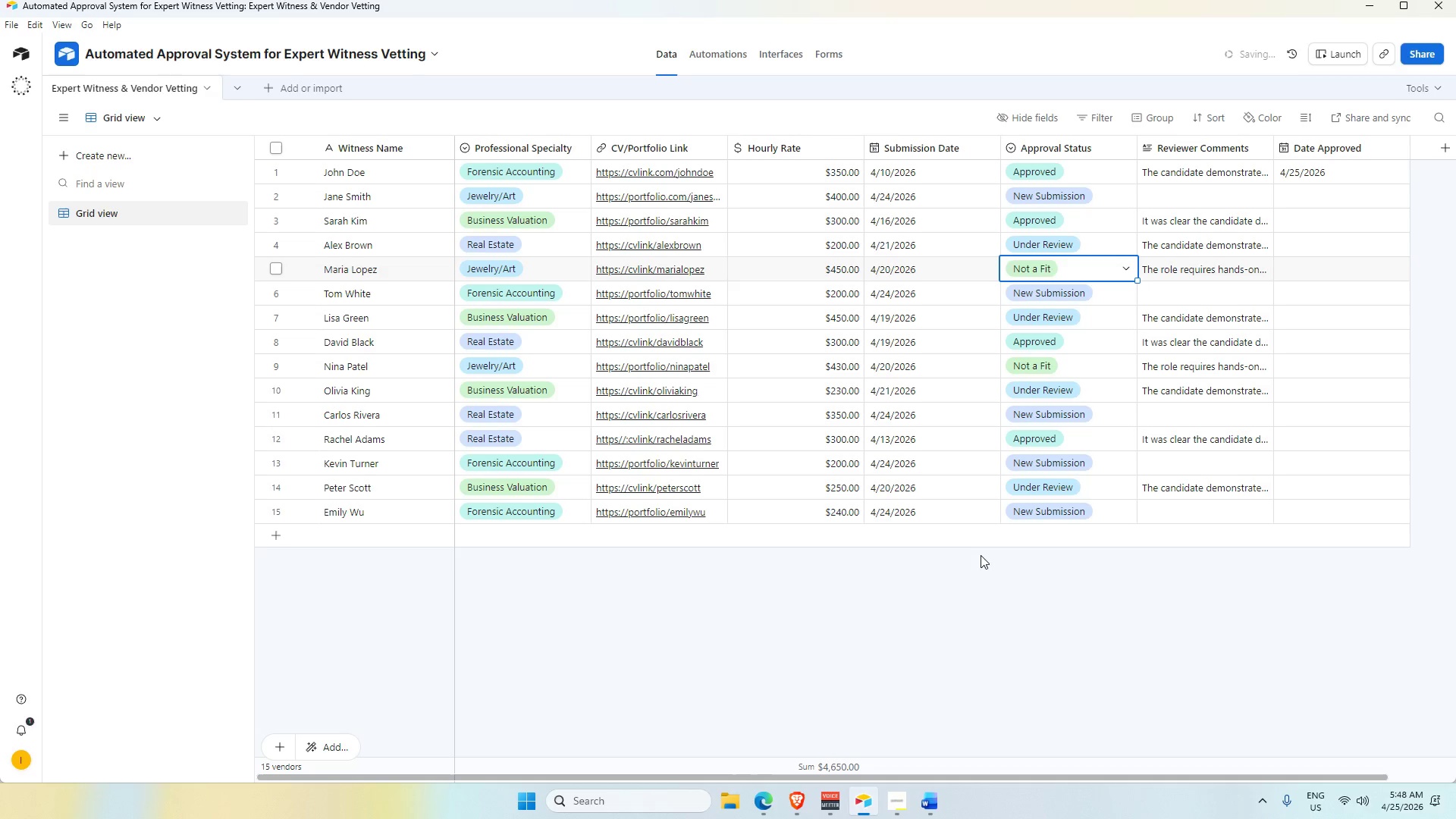 
key(Tab)
 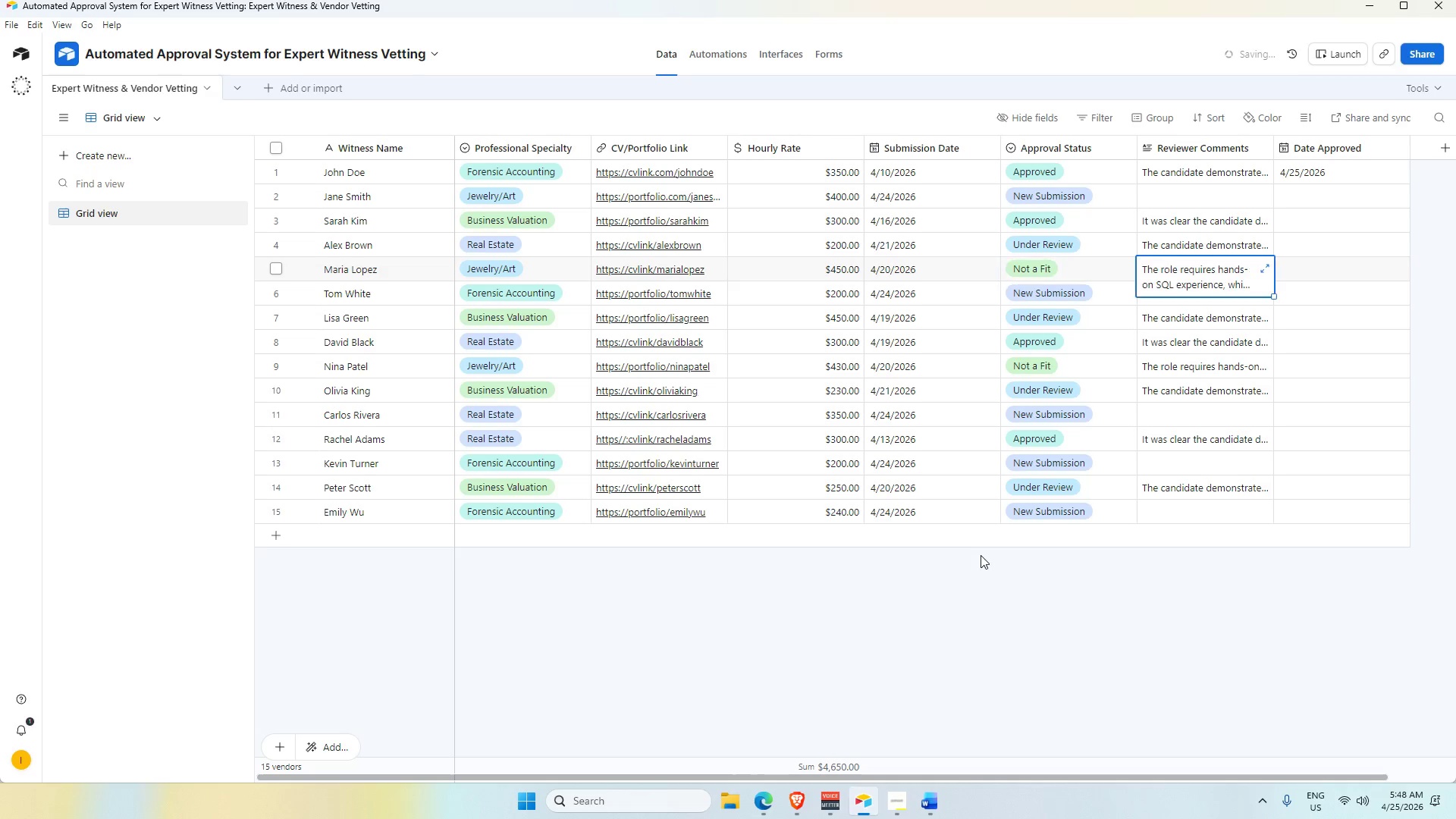 
key(Tab)
 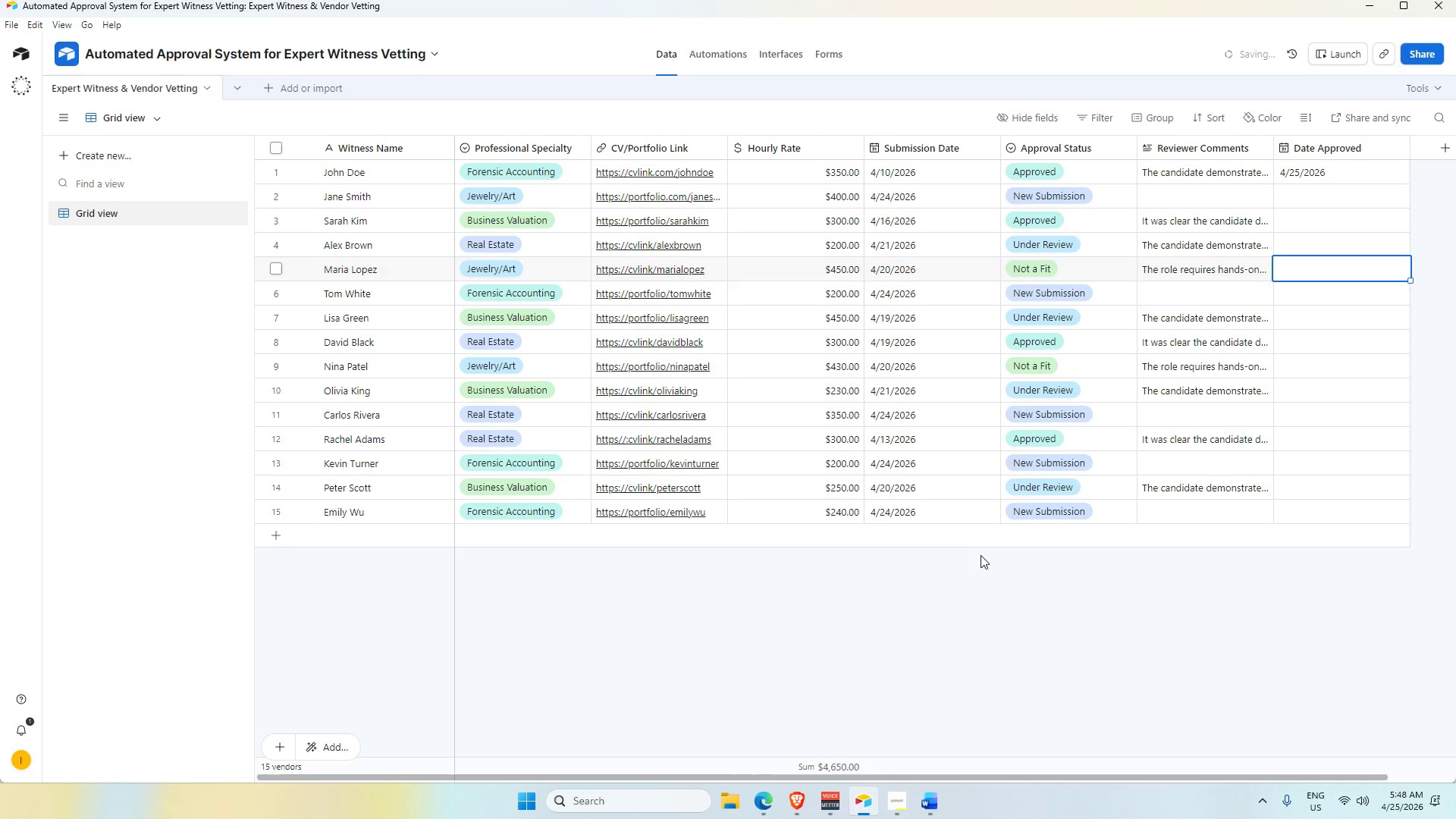 
key(Tab)
 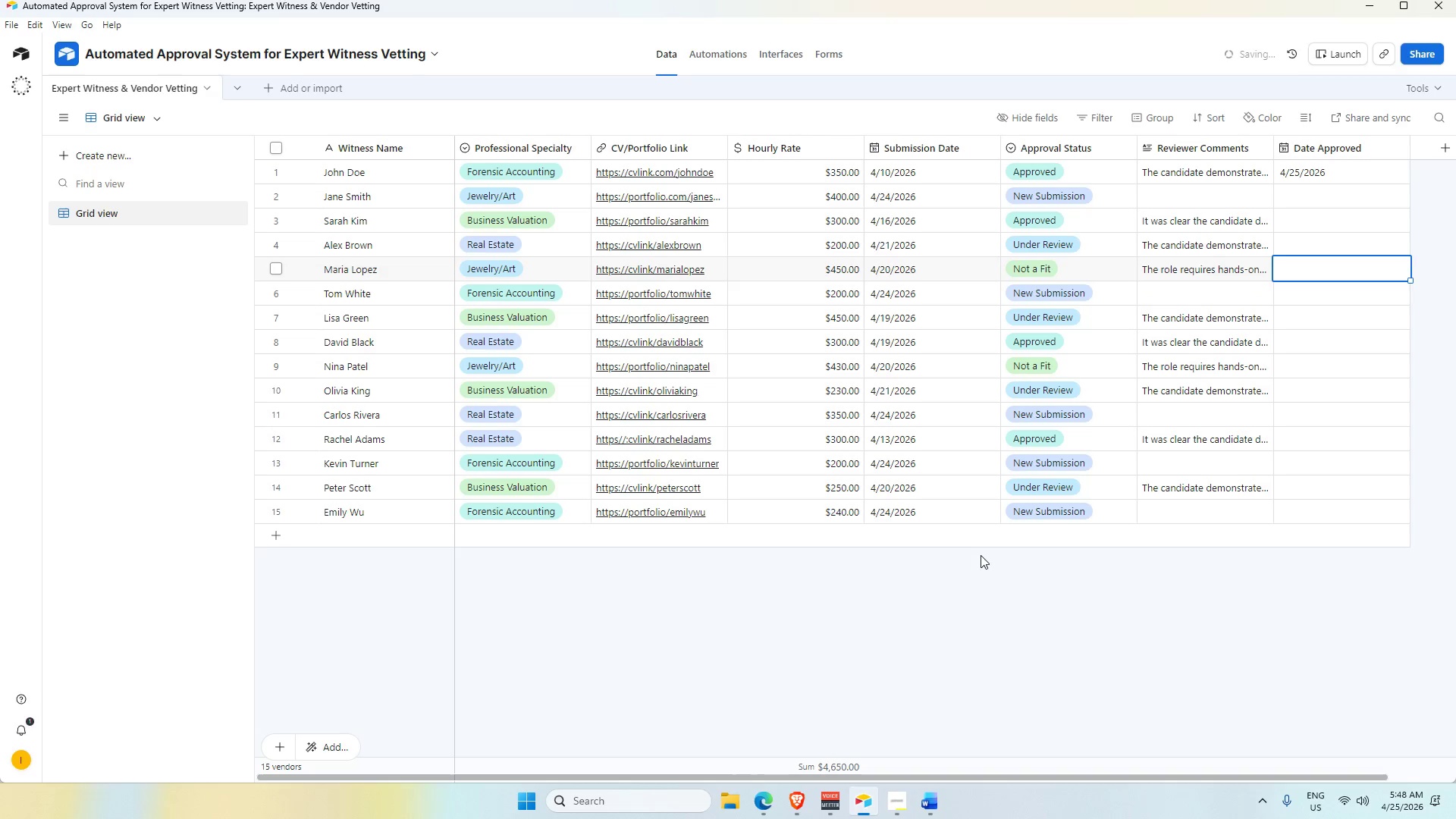 
hold_key(key=ArrowLeft, duration=1.02)
 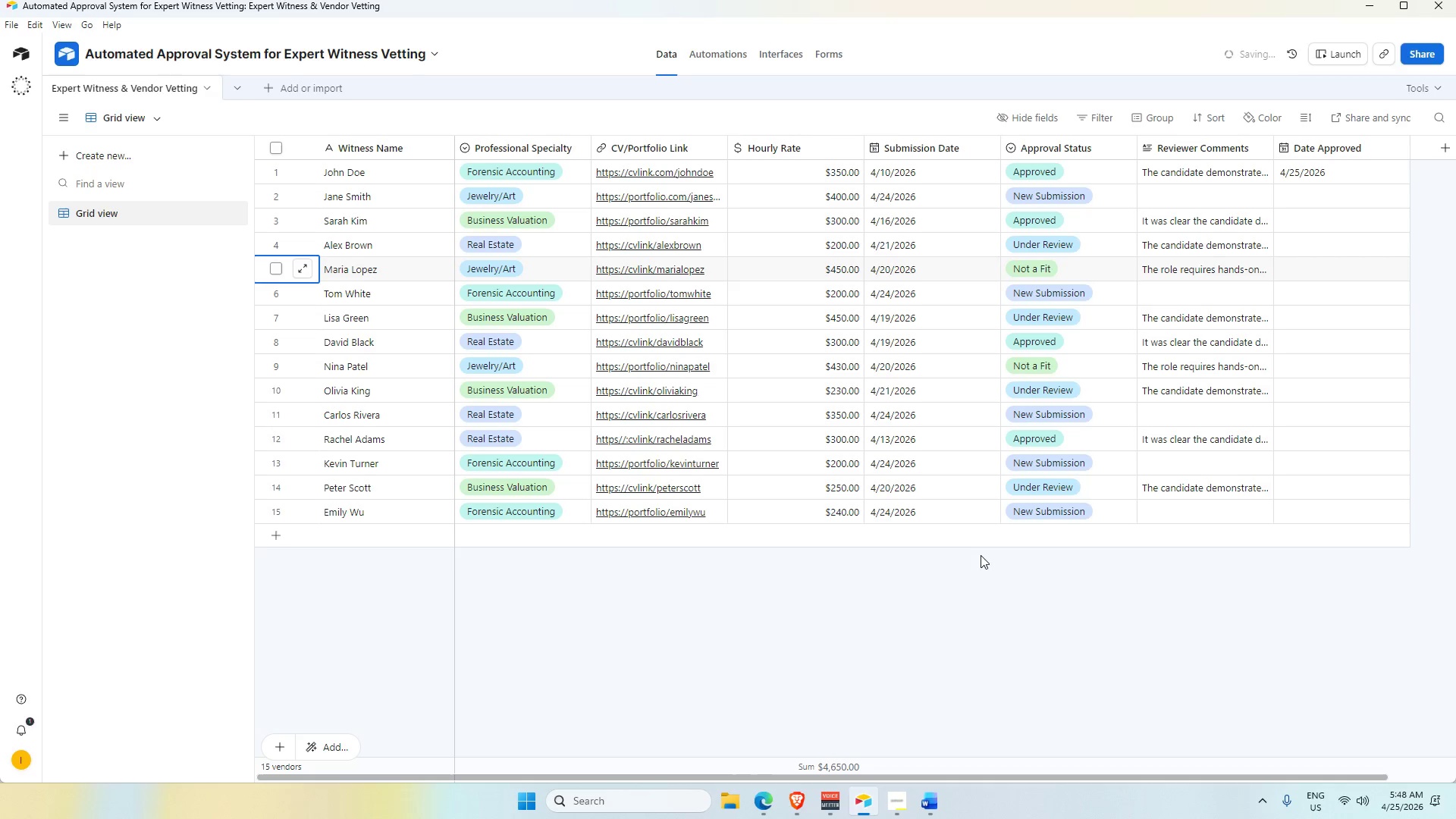 
key(ArrowDown)
 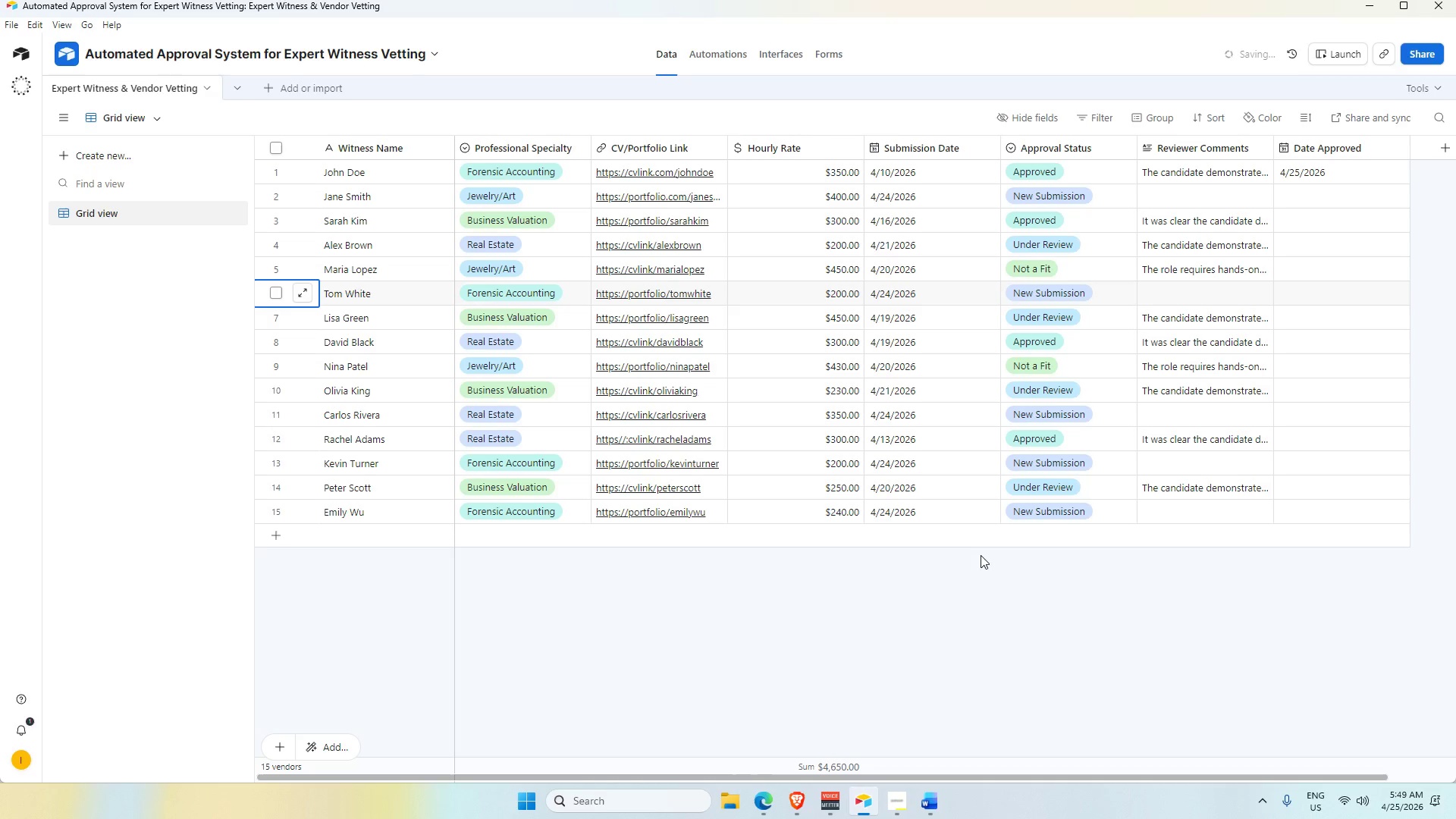 
wait(63.36)
 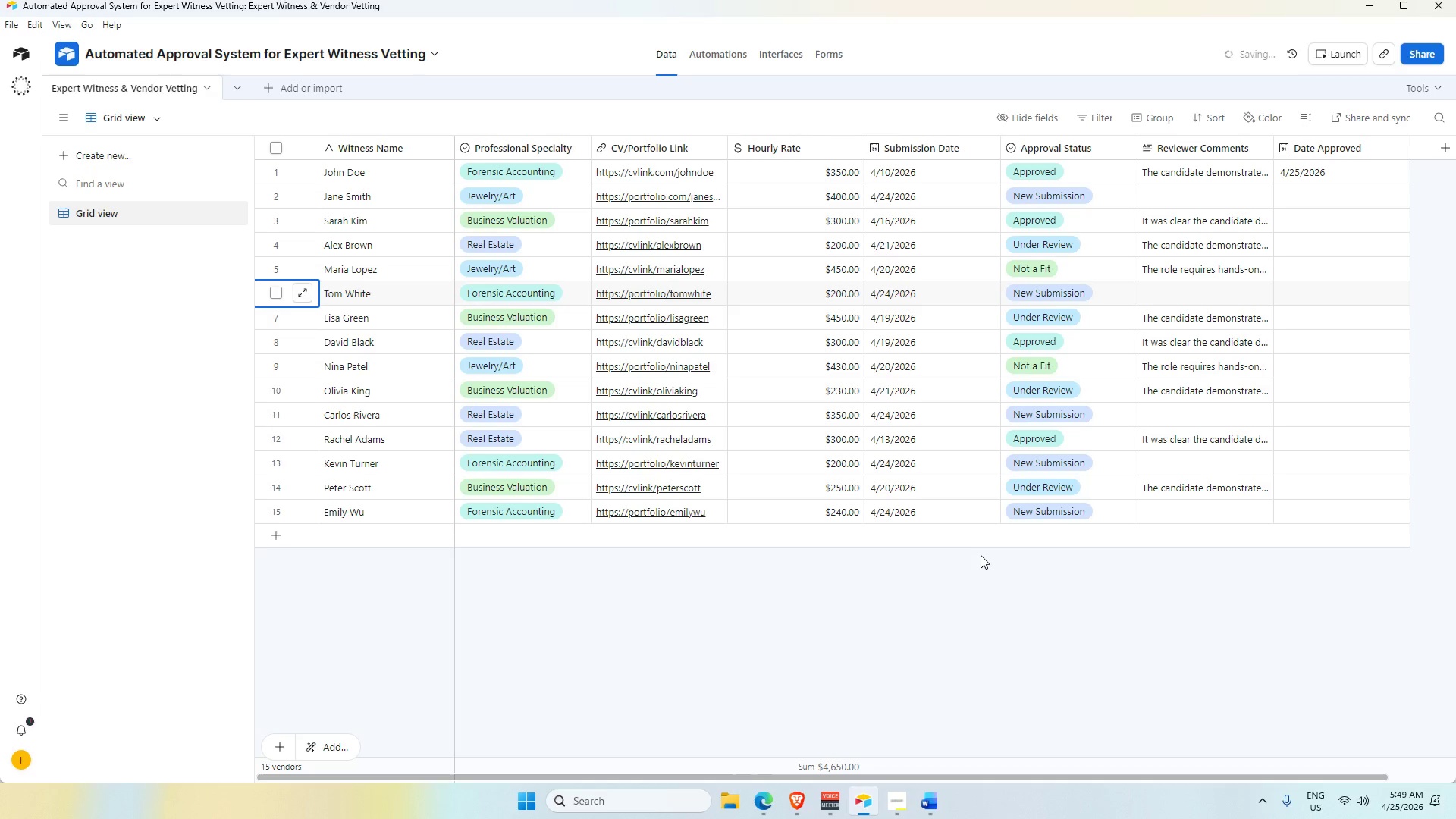 
key(D)
 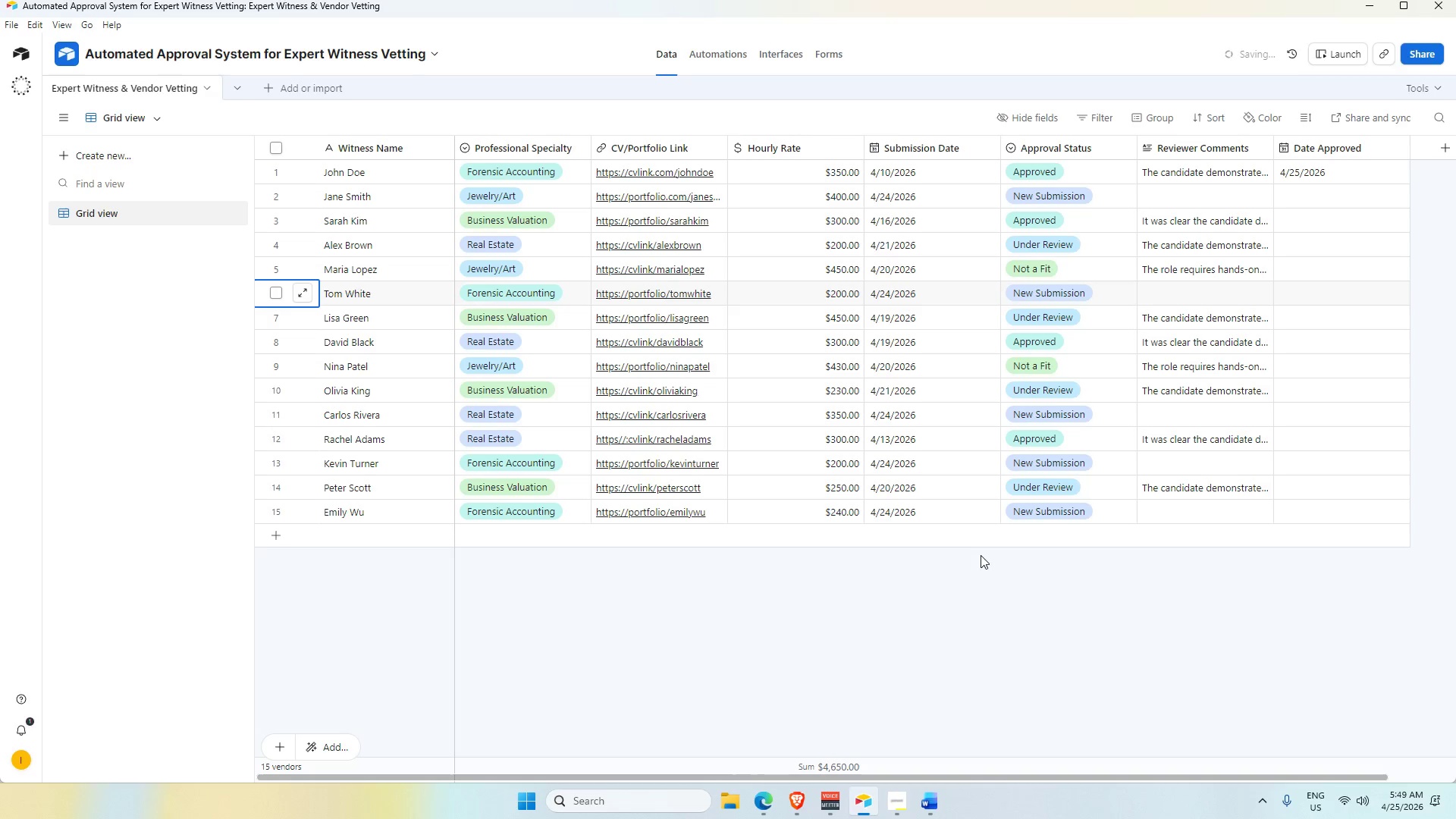 
key(Tab)
 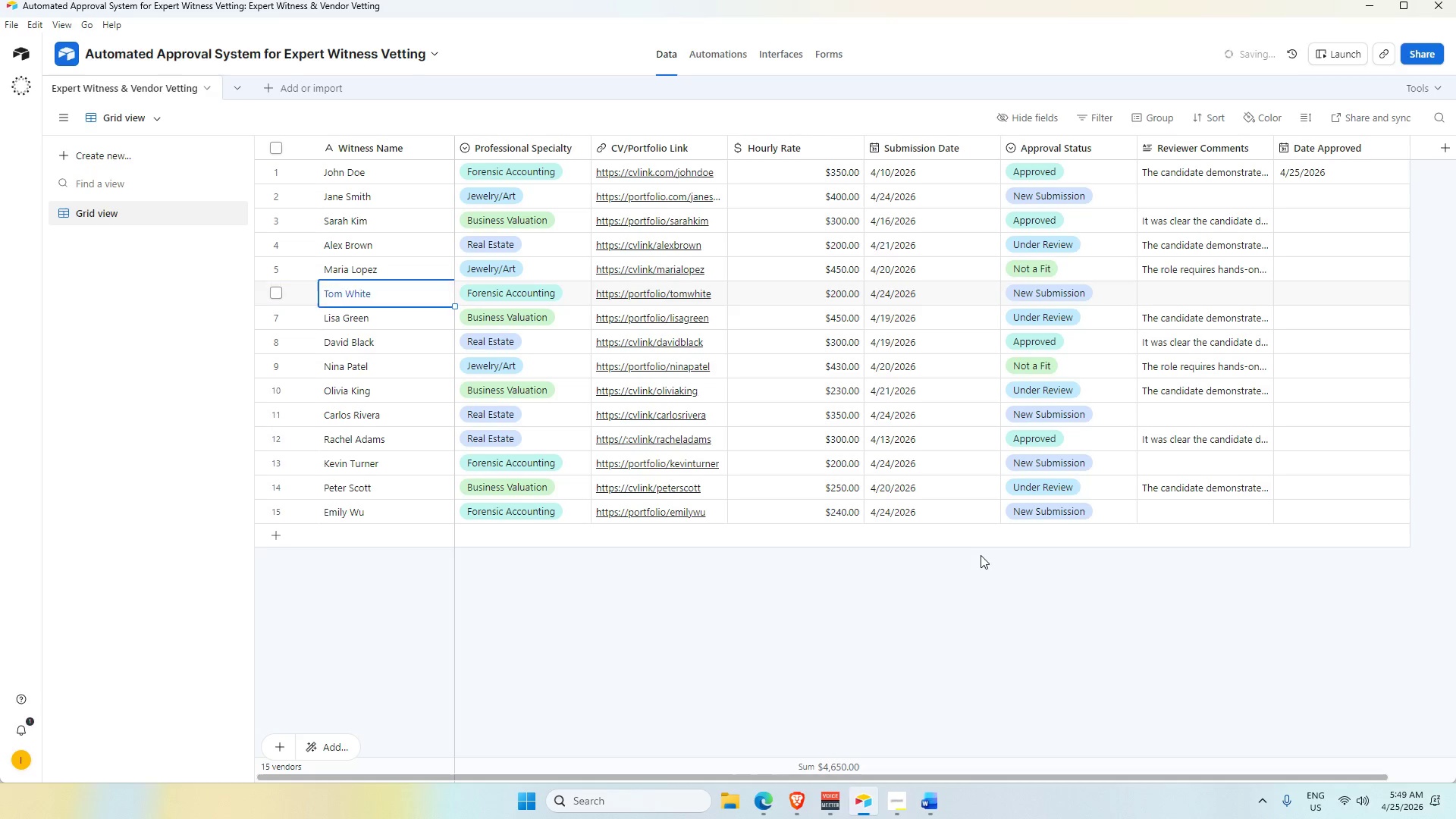 
key(Tab)
 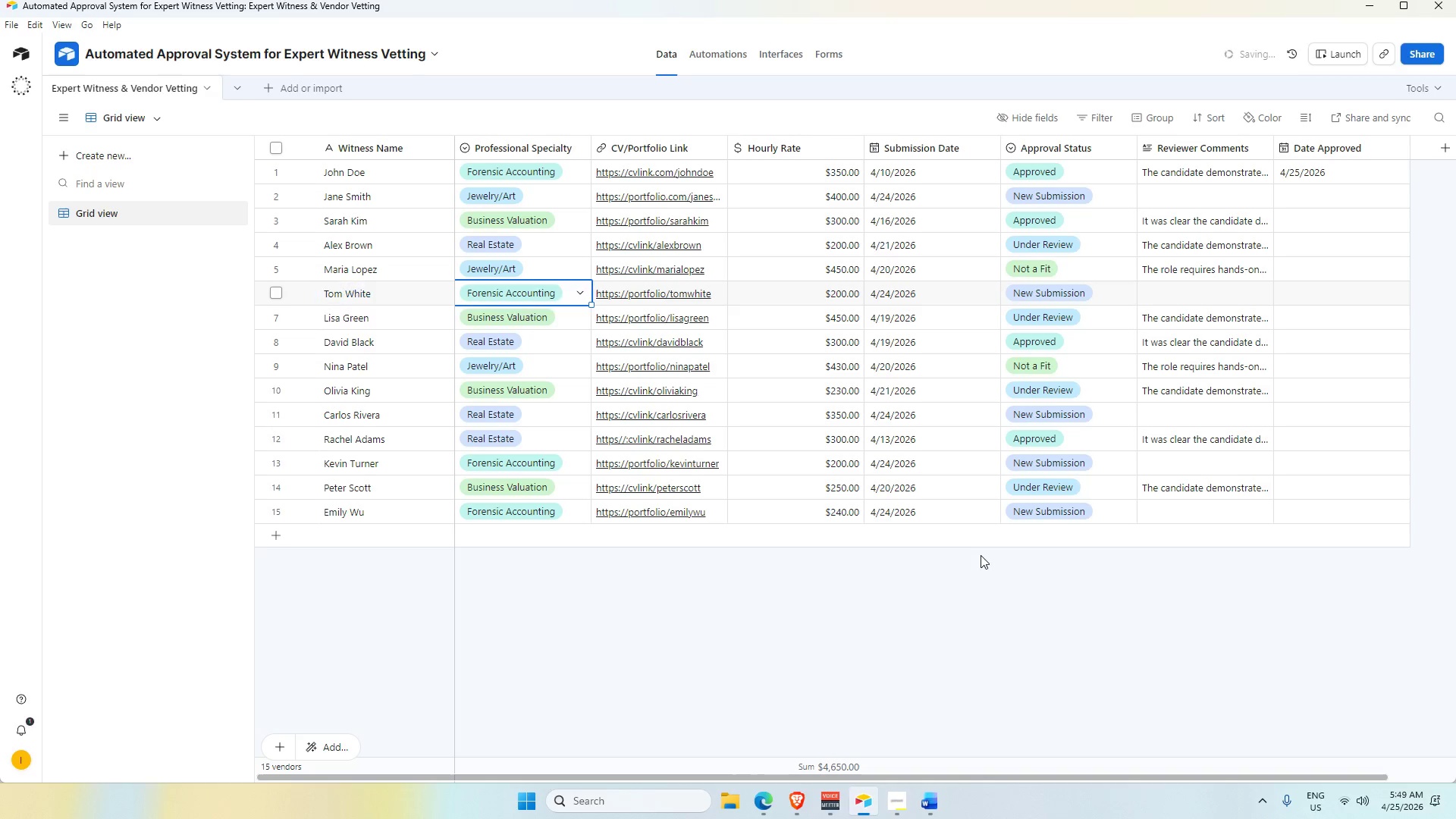 
key(Tab)
 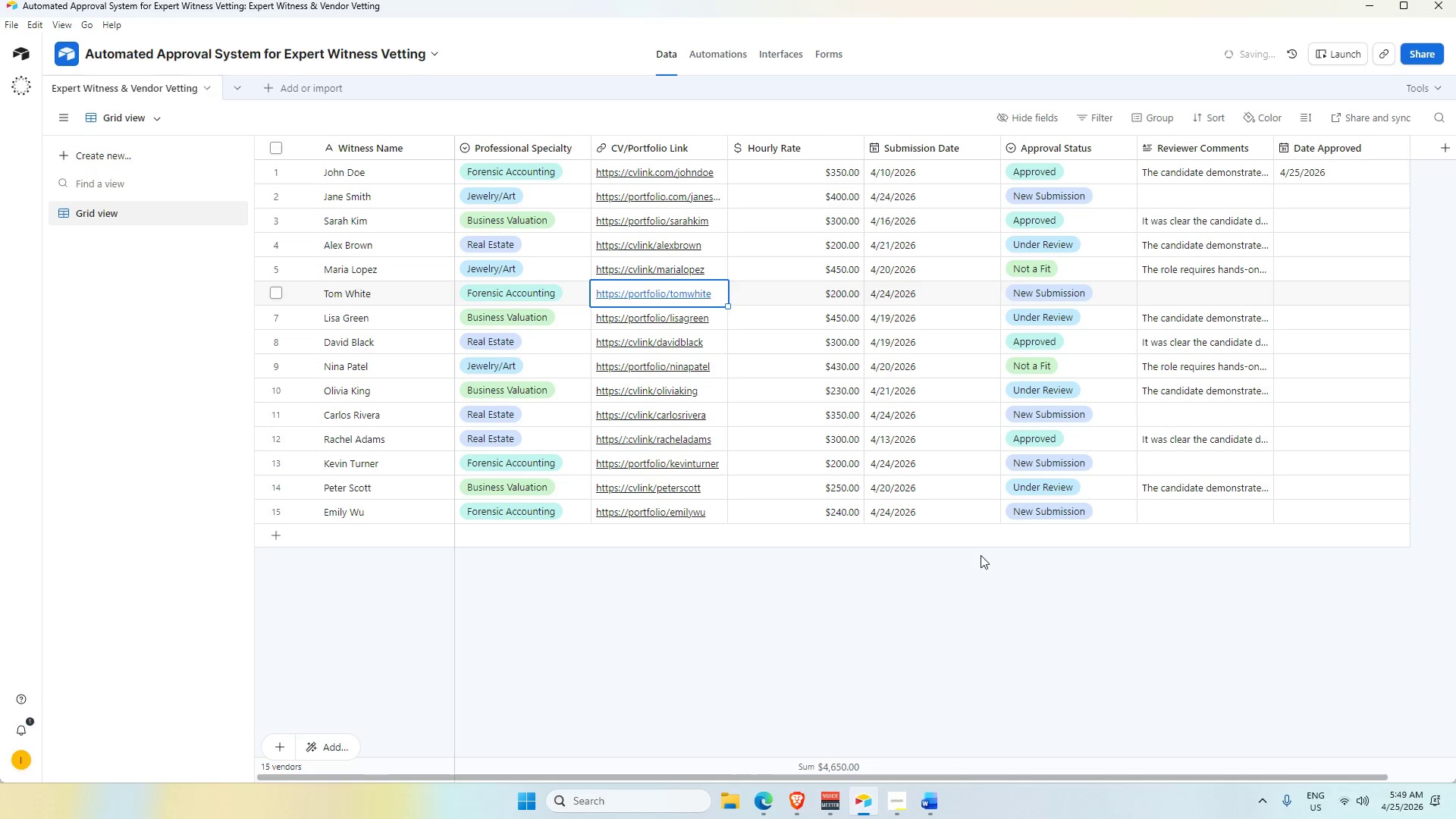 
key(Tab)
 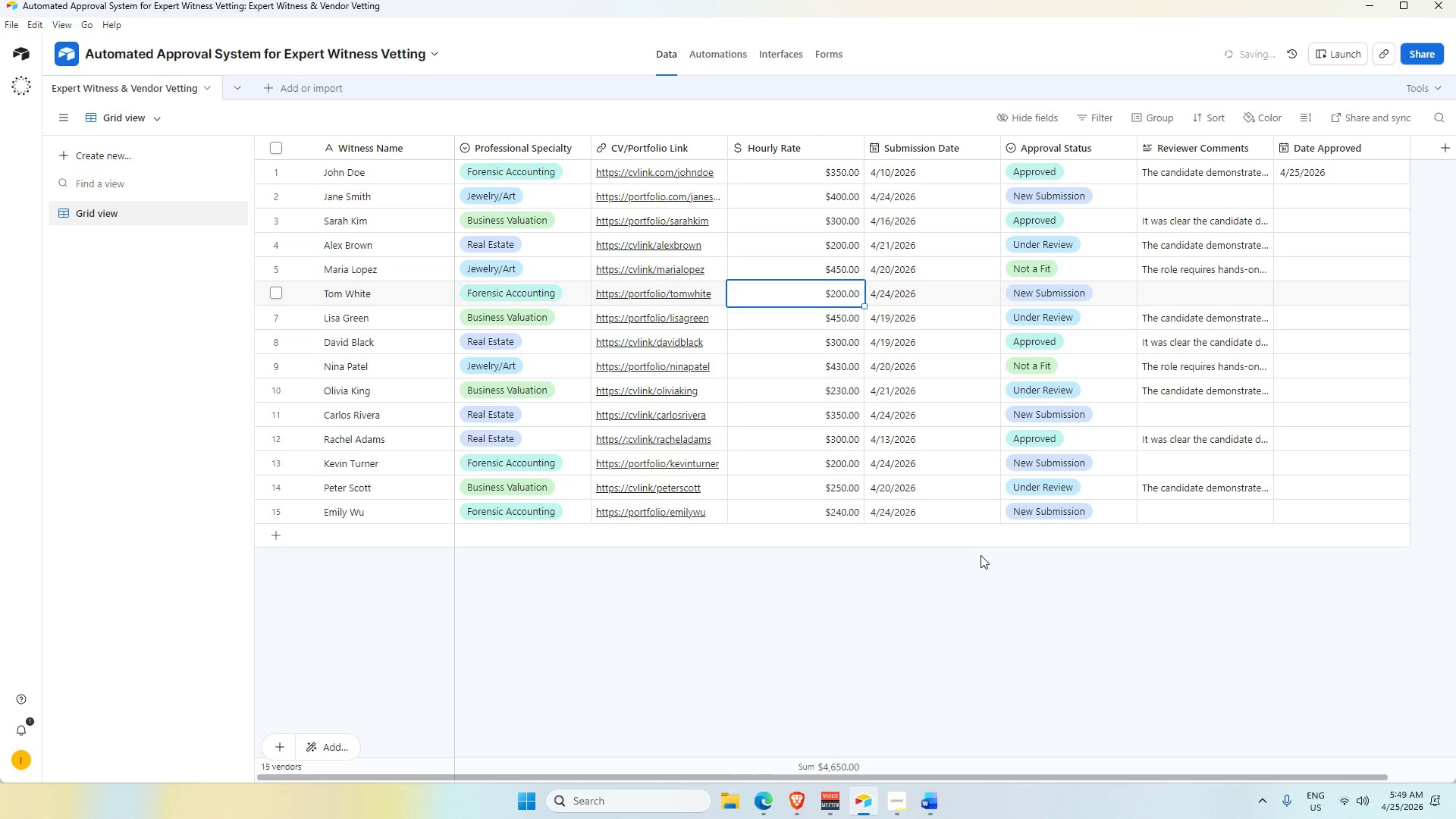 
key(Tab)
 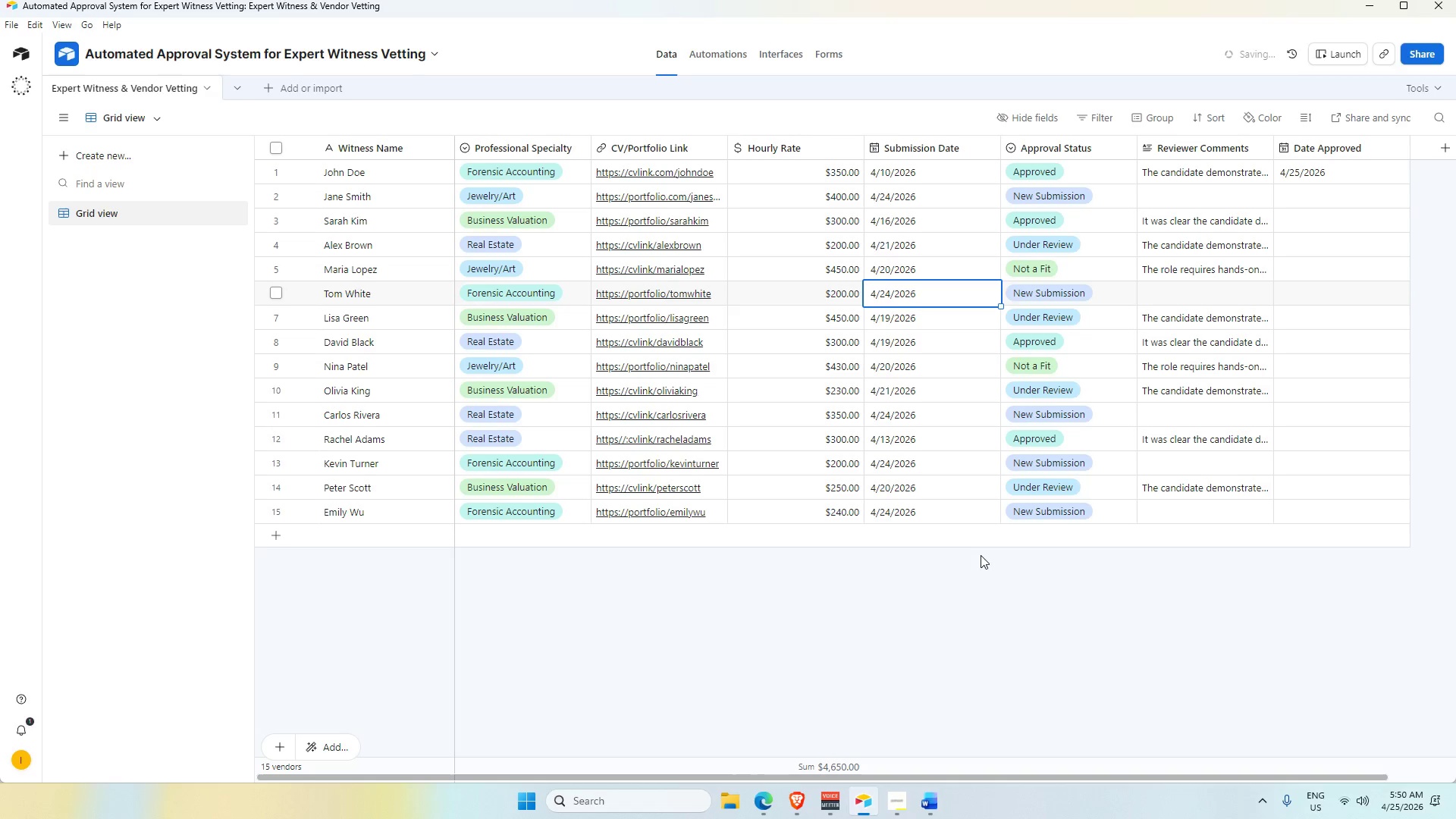 
wait(36.0)
 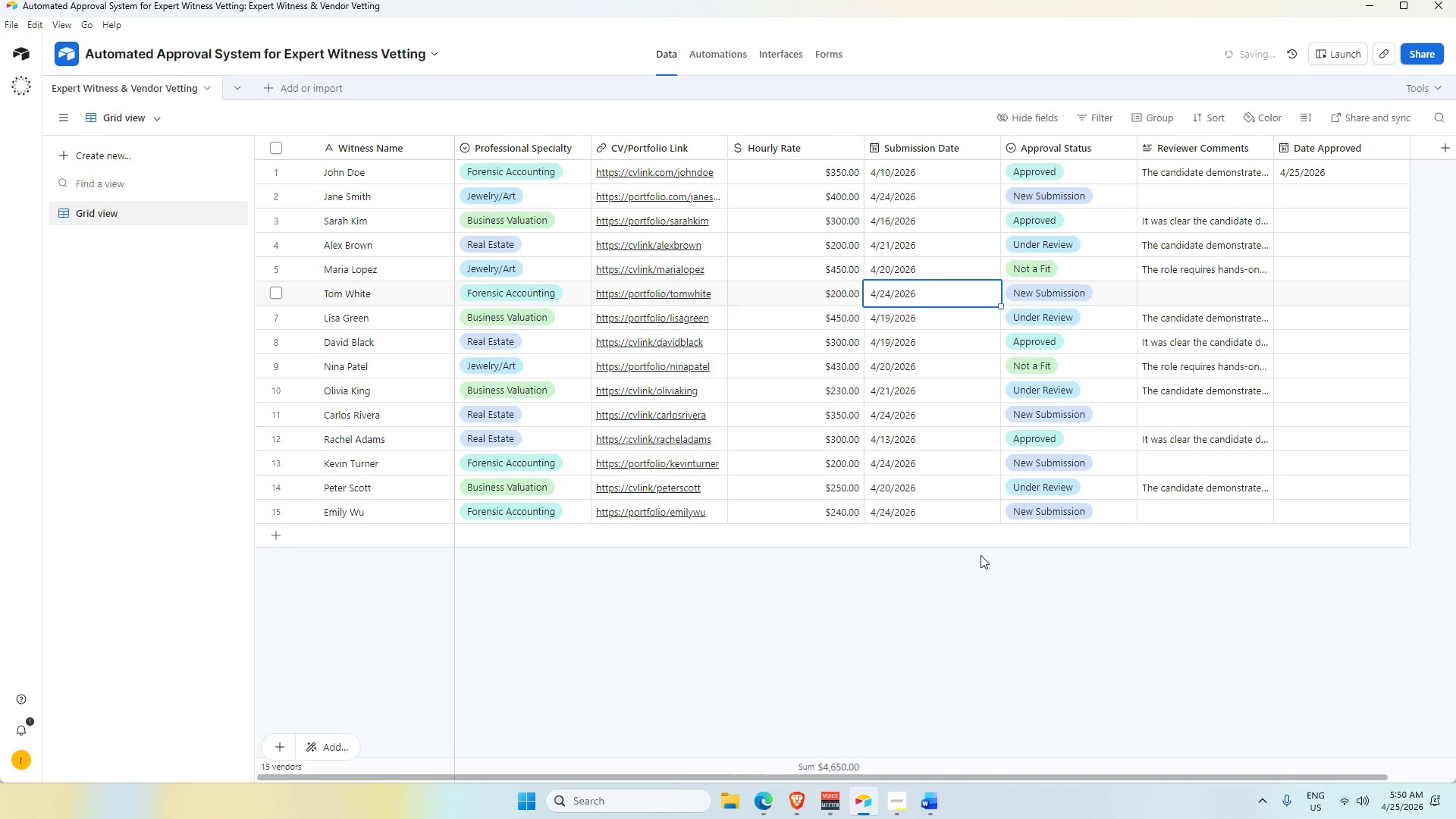 
key(Tab)
 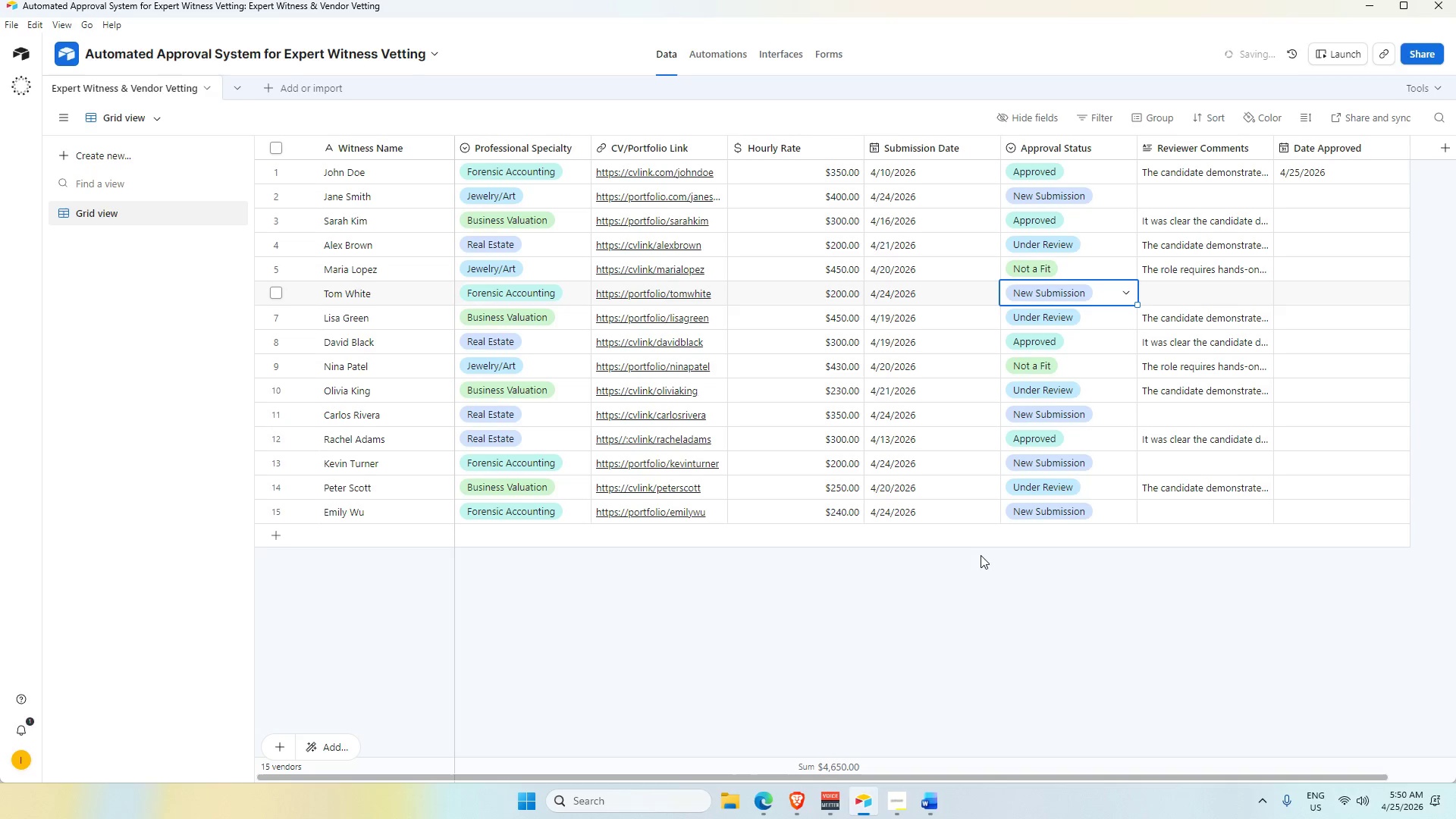 
key(Tab)
 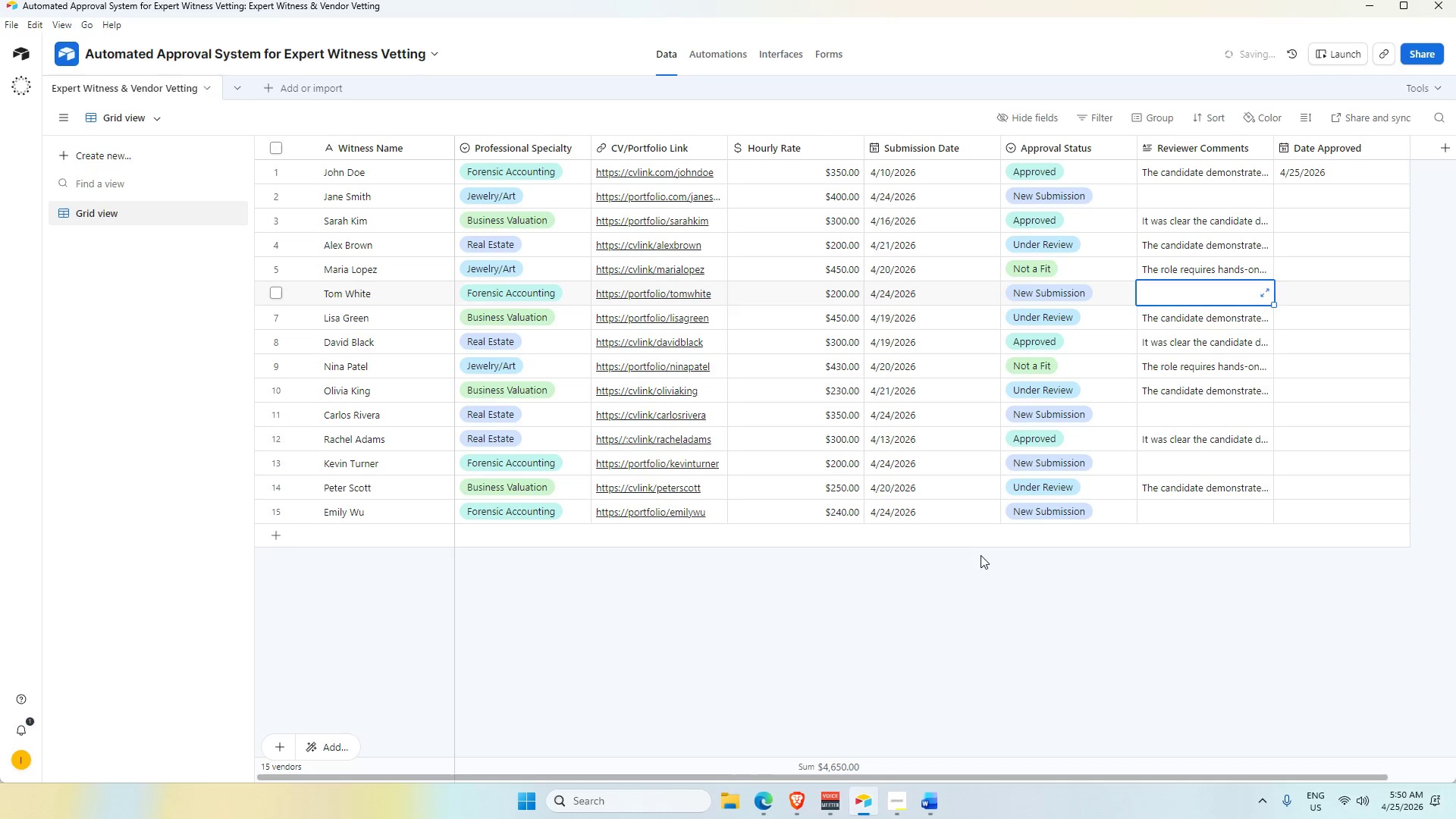 
key(Tab)
 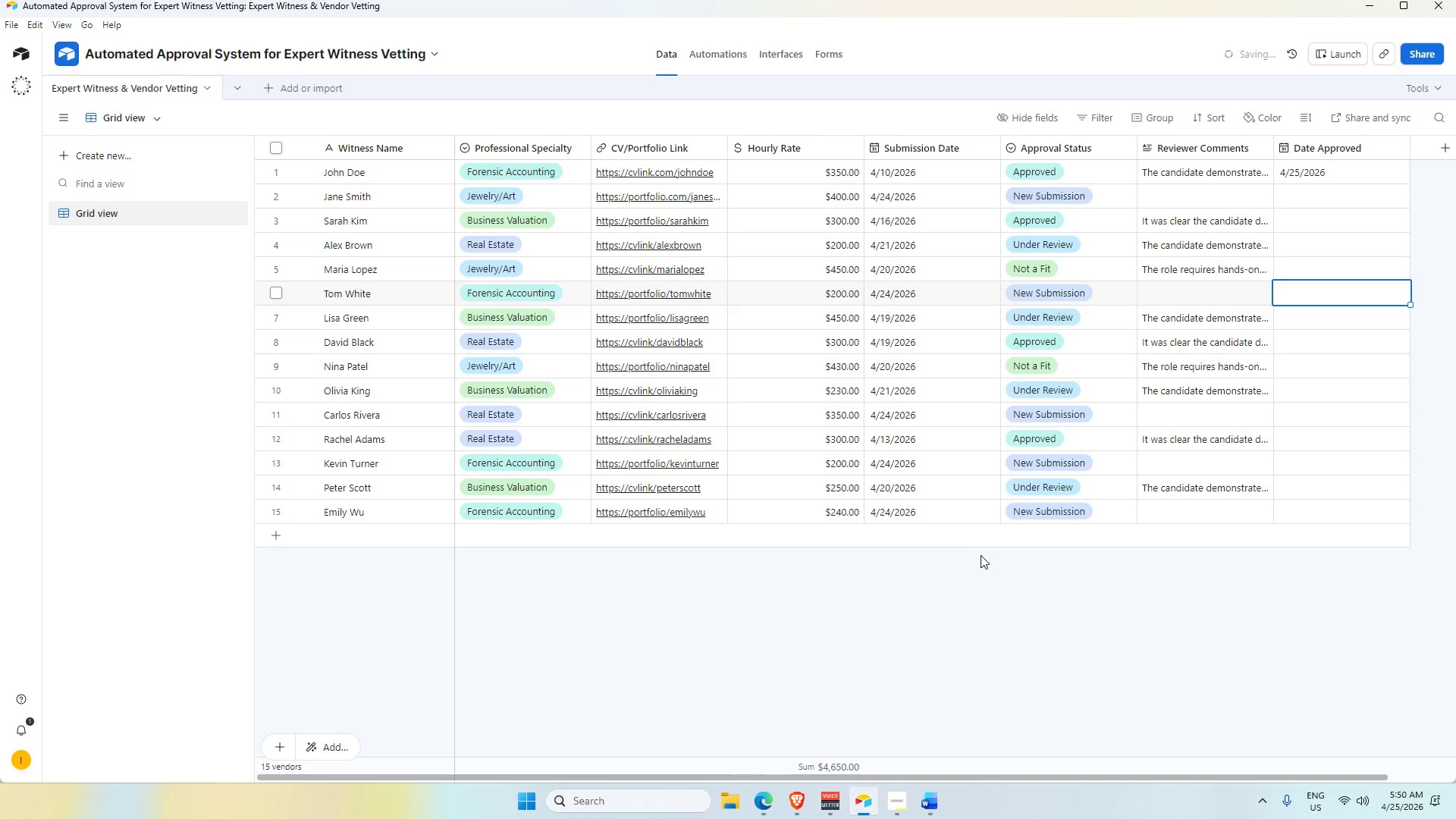 
key(Tab)
 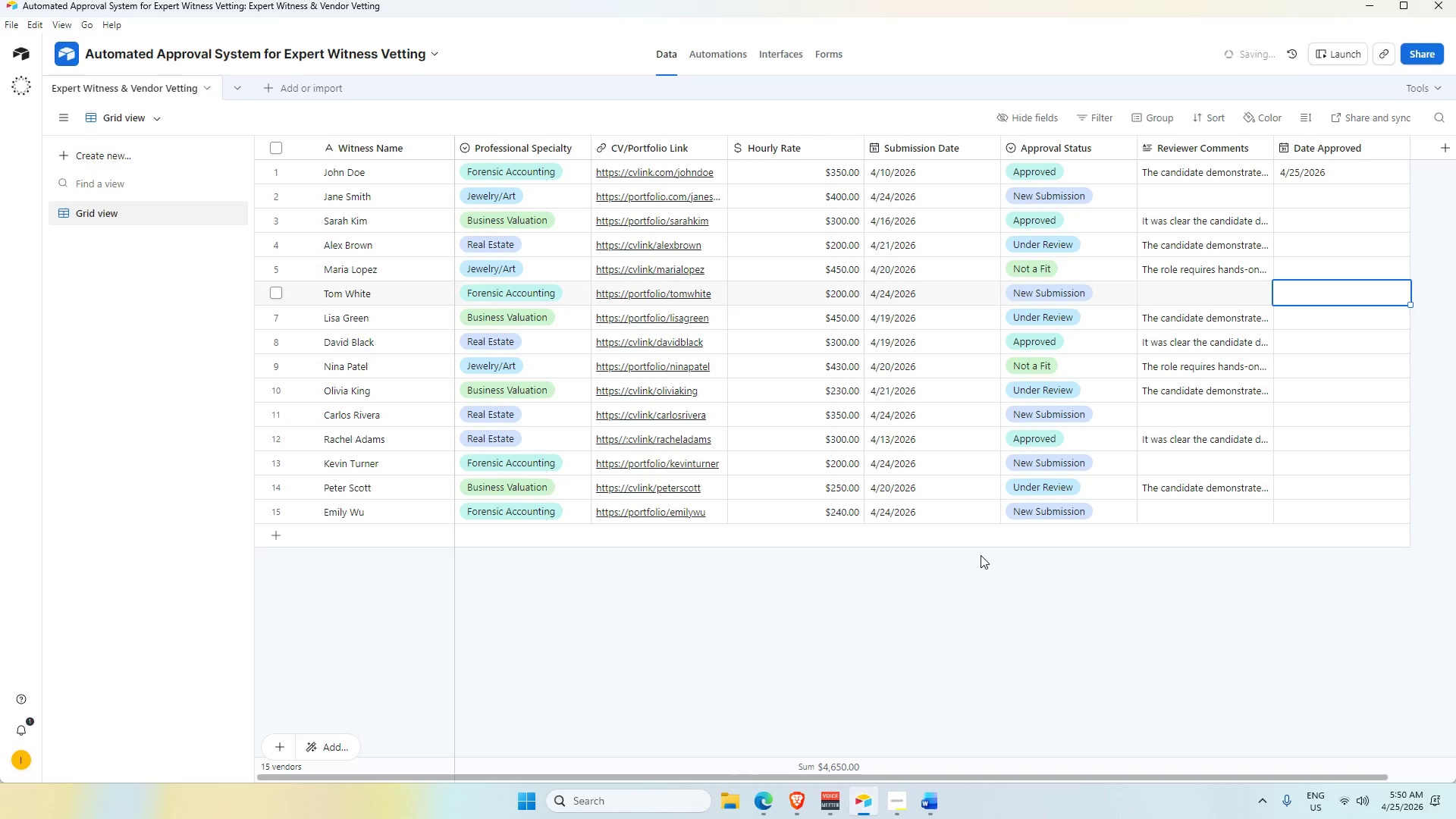 
key(Tab)
 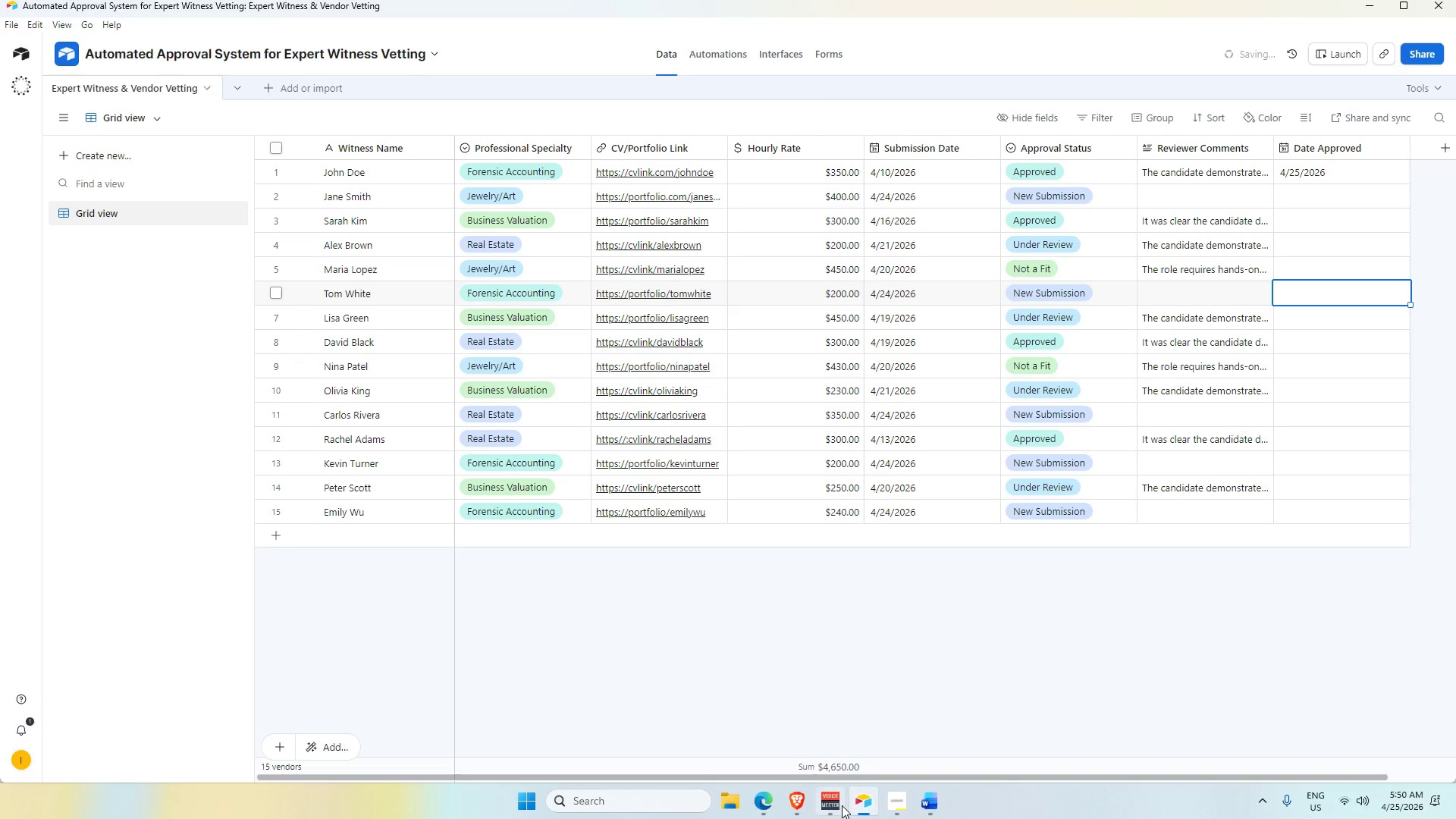 
left_click([903, 811])